 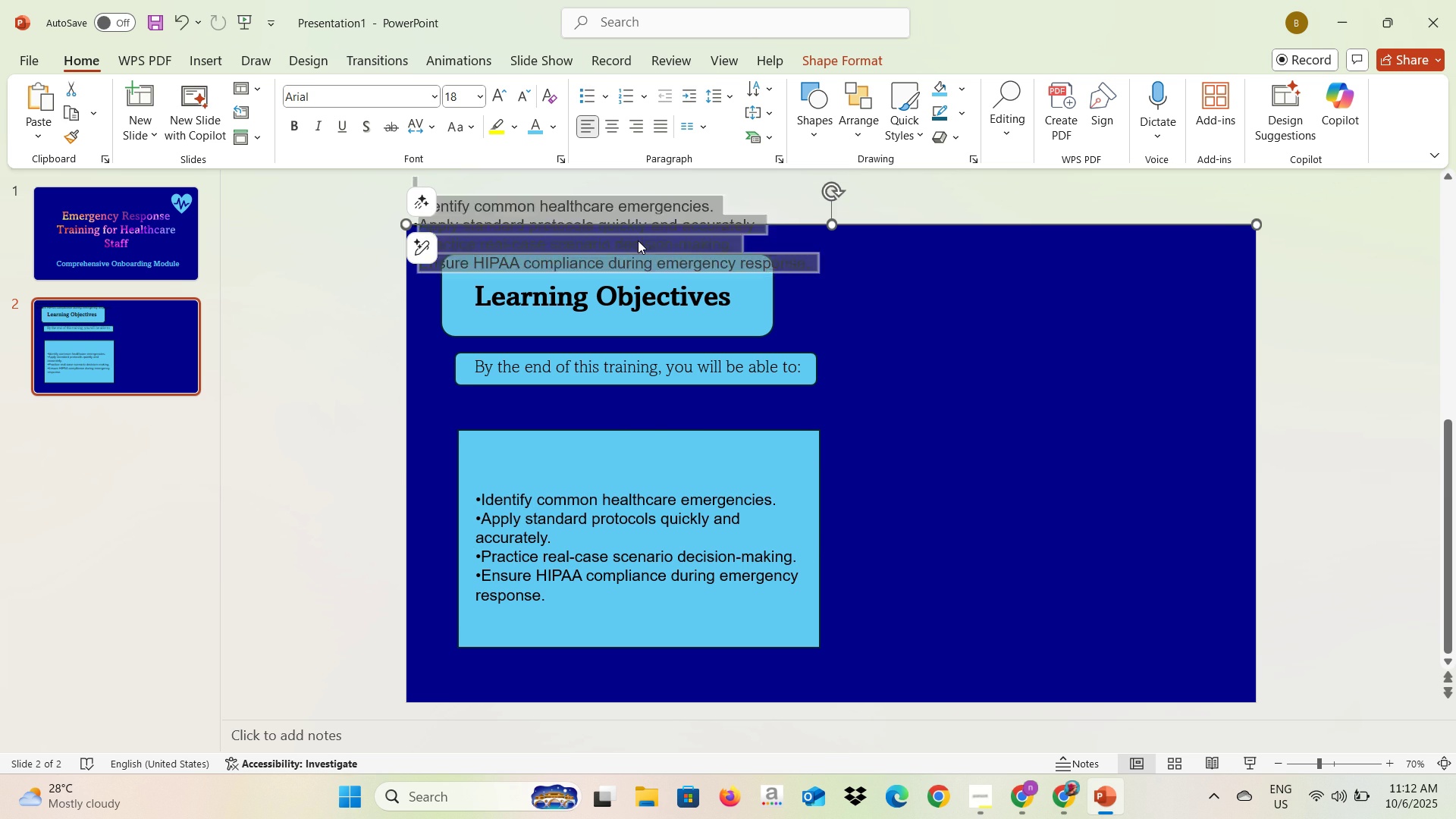 
key(Backspace)
 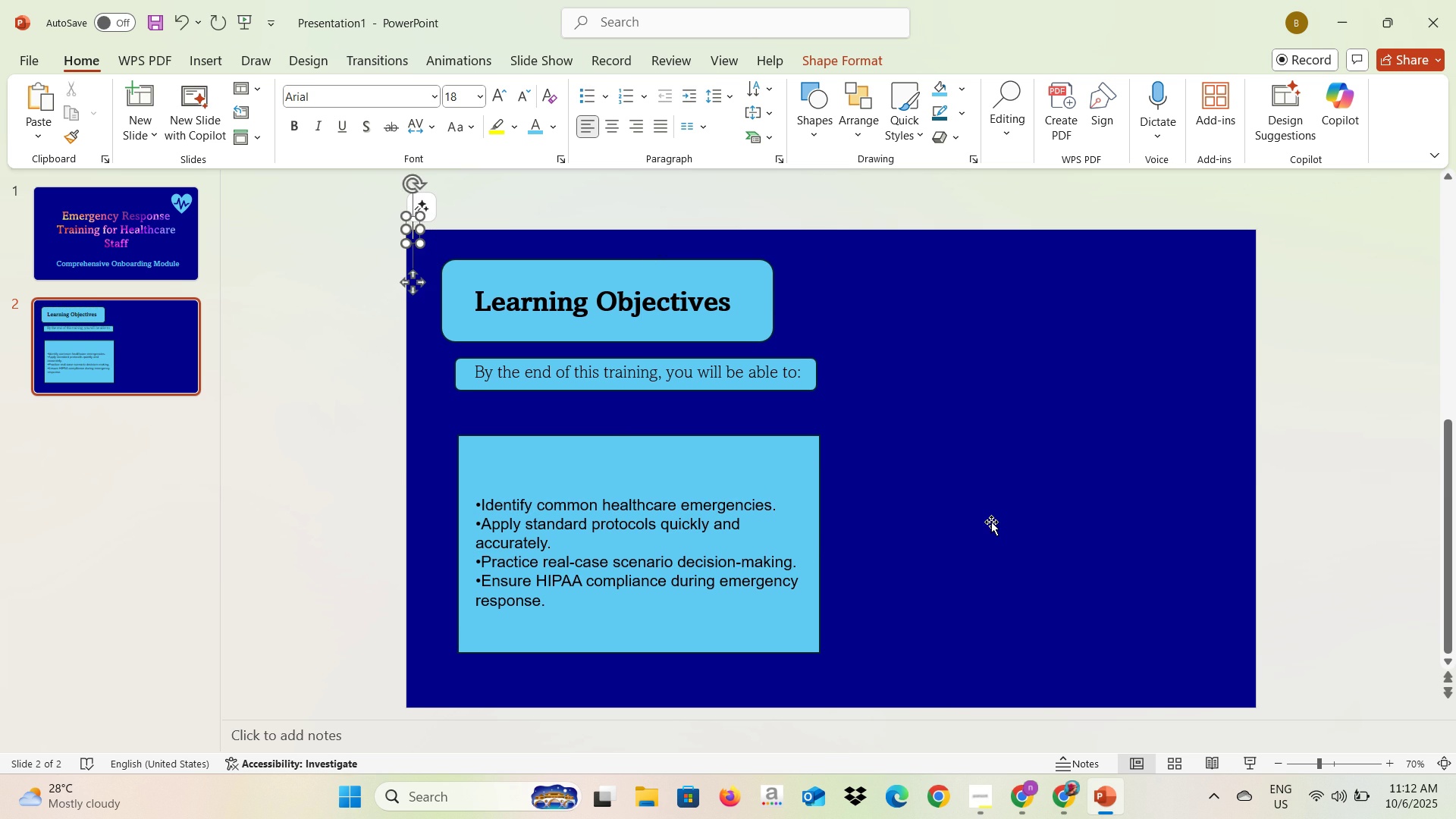 
left_click([991, 522])
 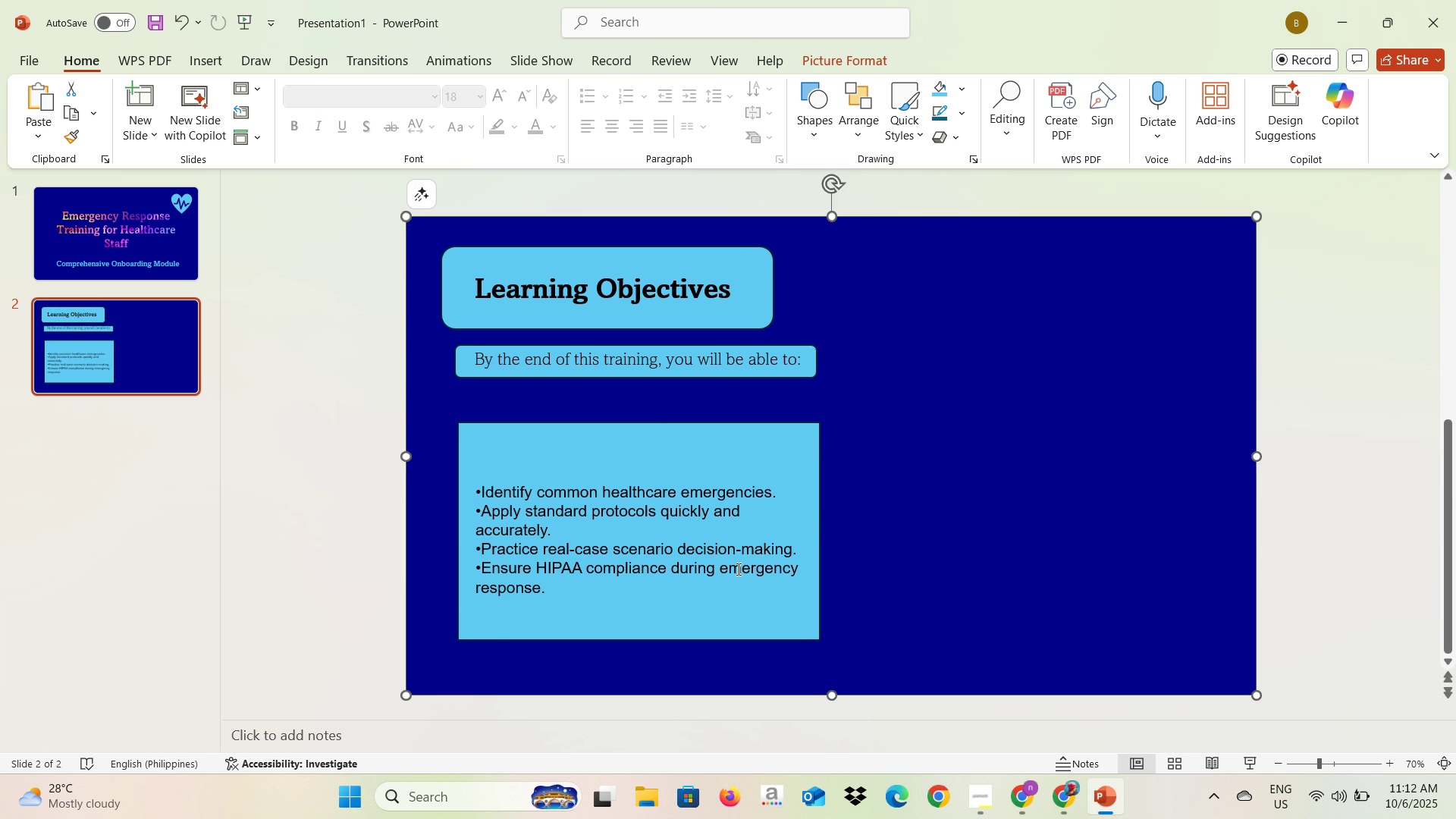 
left_click([737, 569])
 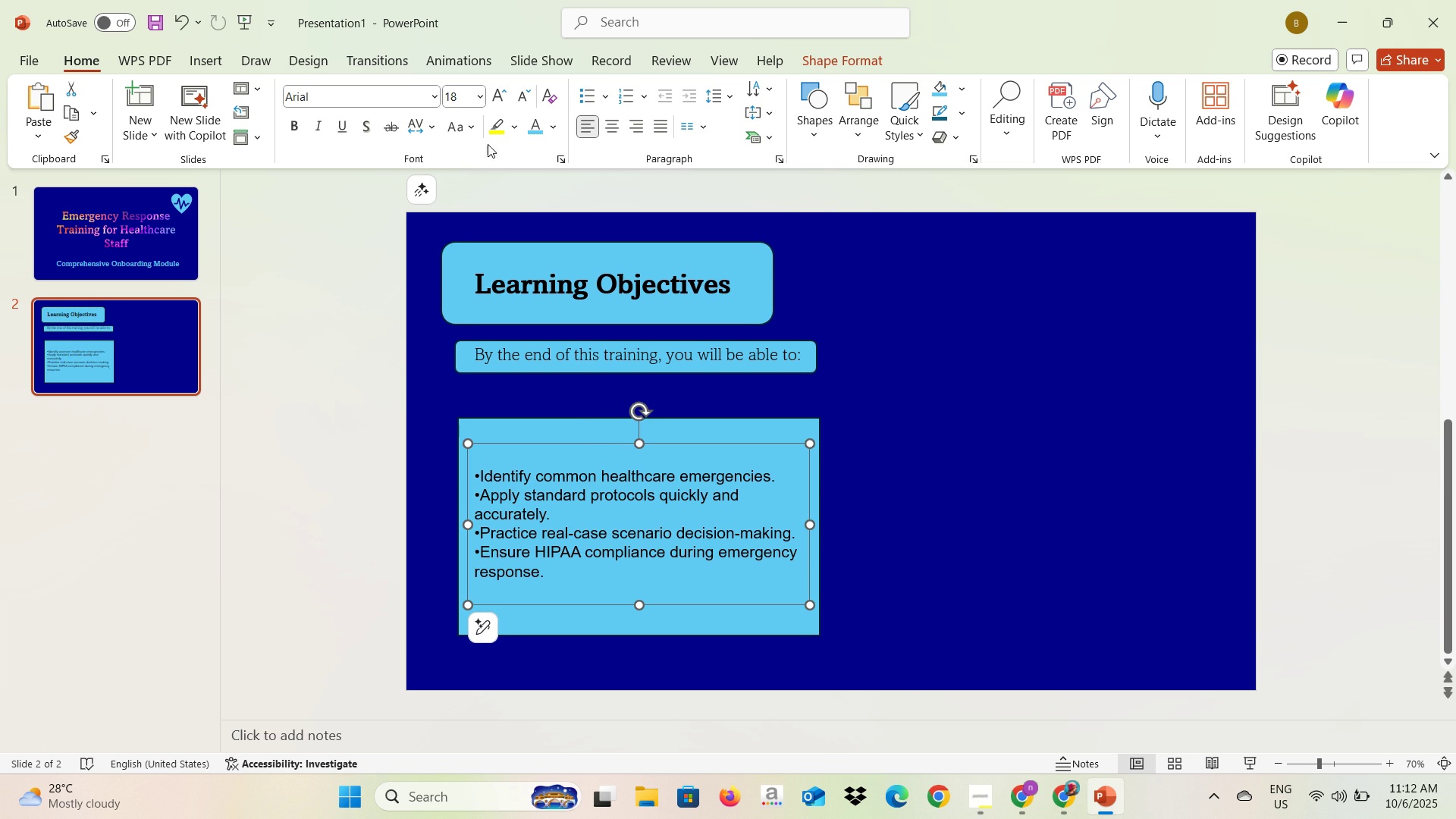 
left_click([435, 103])
 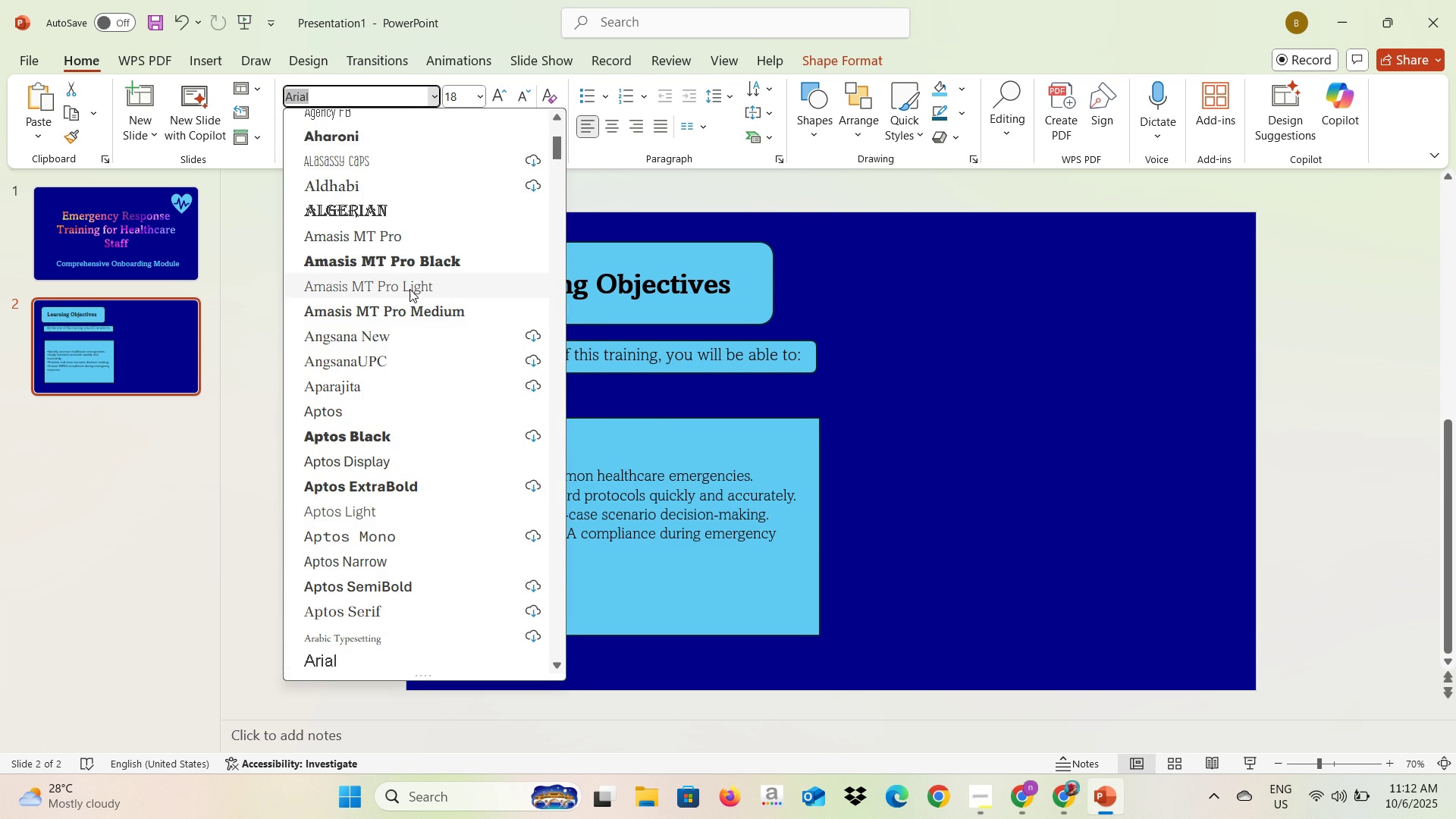 
left_click([410, 289])
 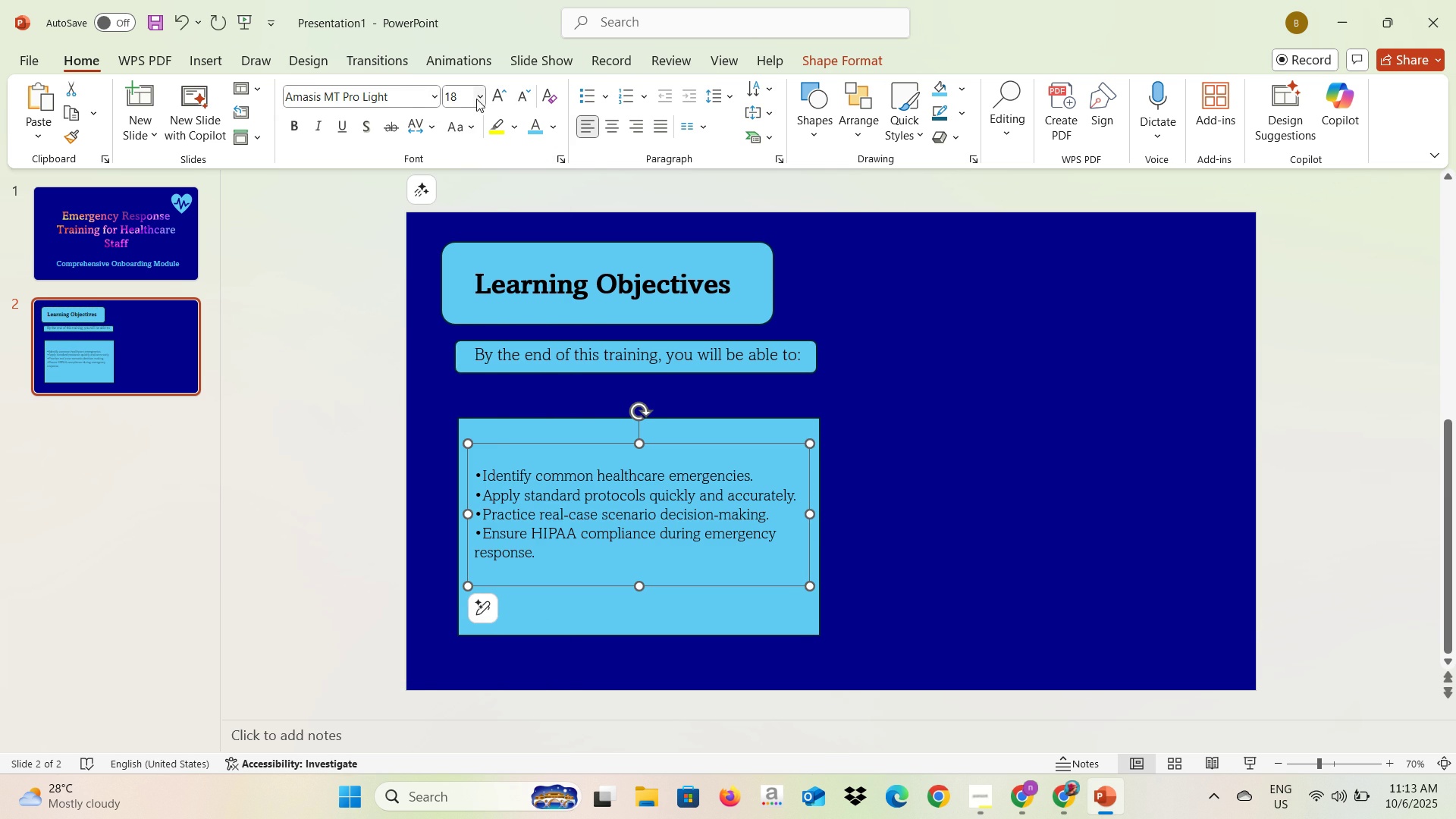 
left_click([476, 99])
 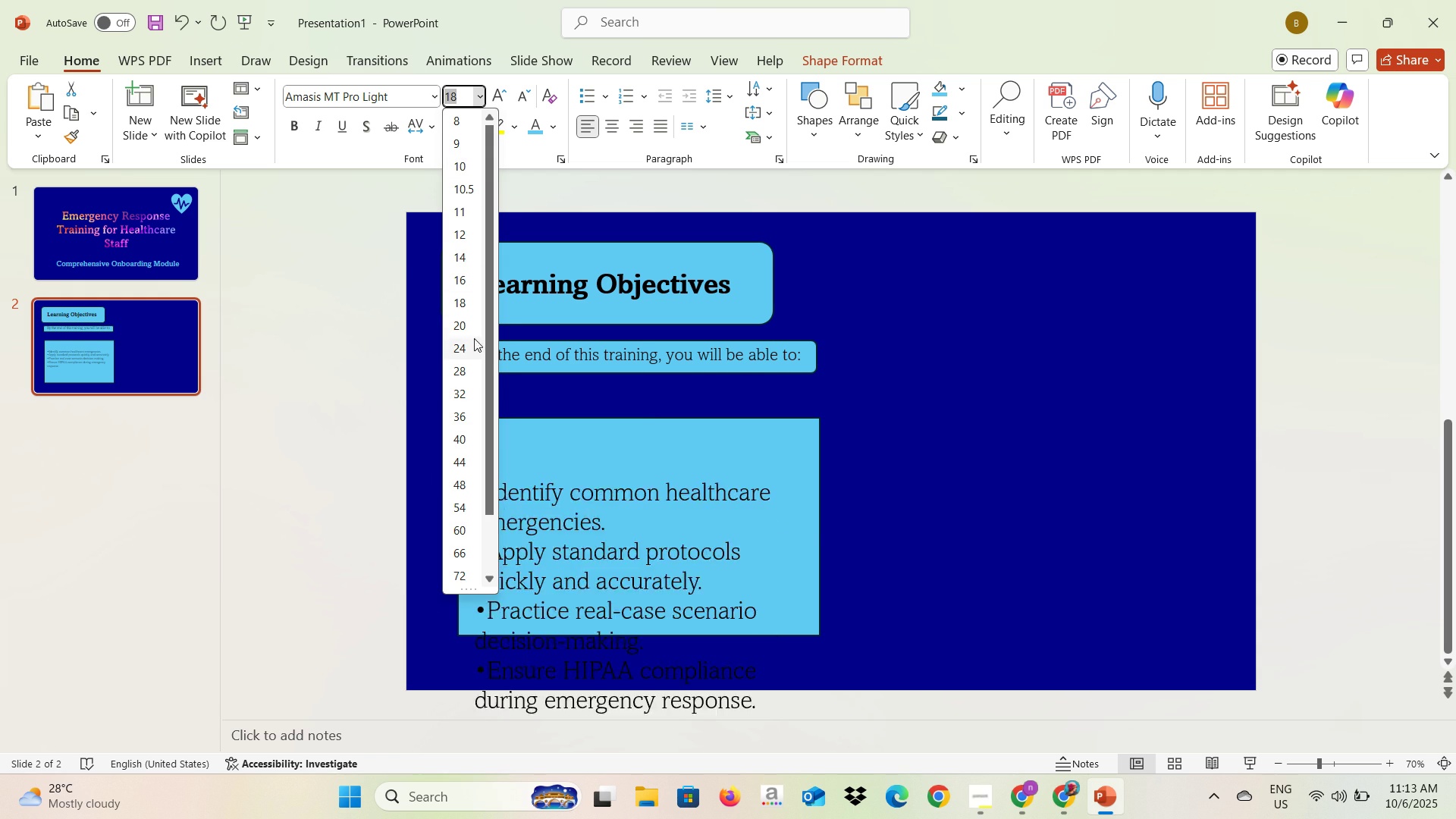 
left_click([470, 325])
 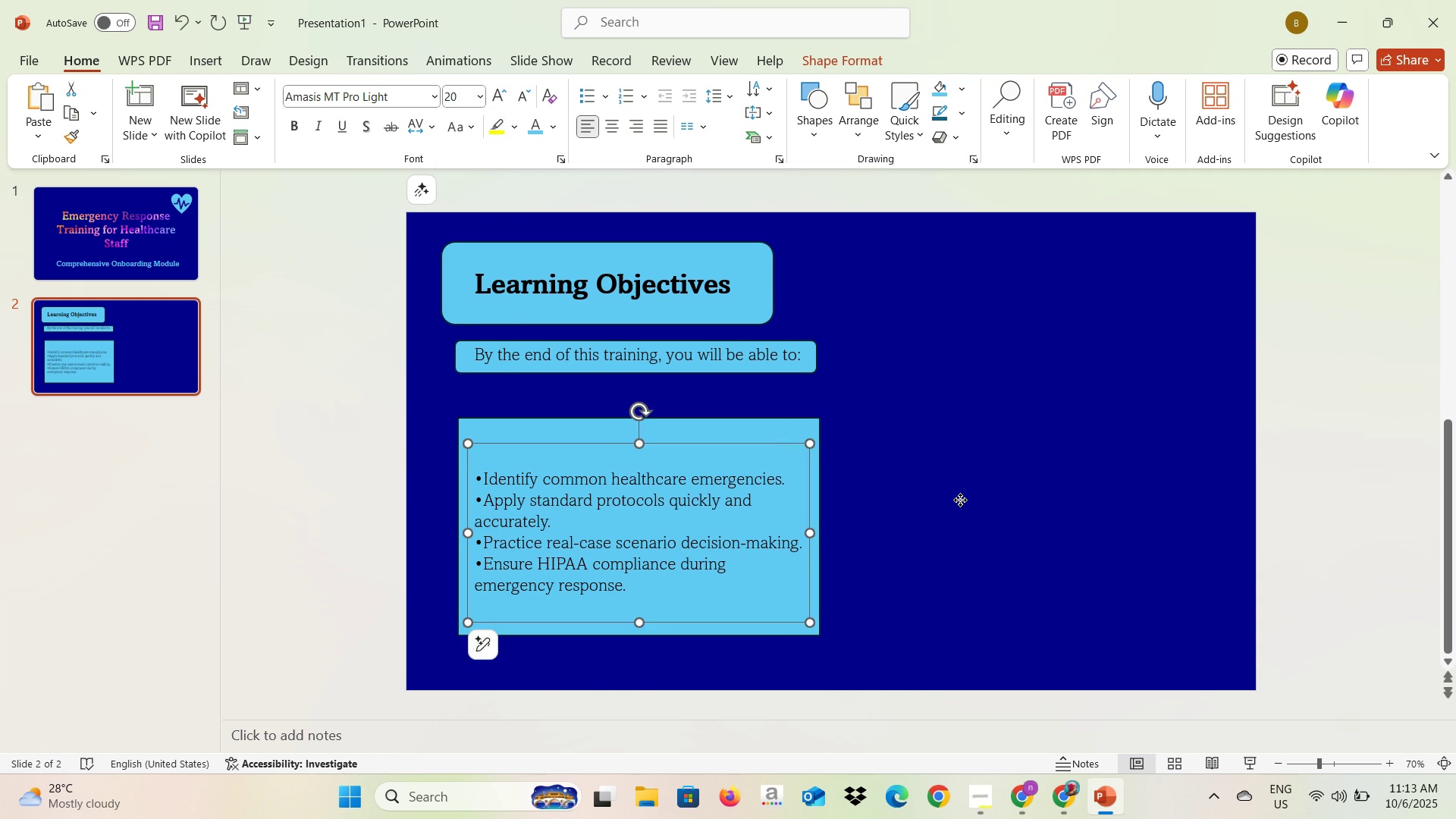 
left_click([960, 500])
 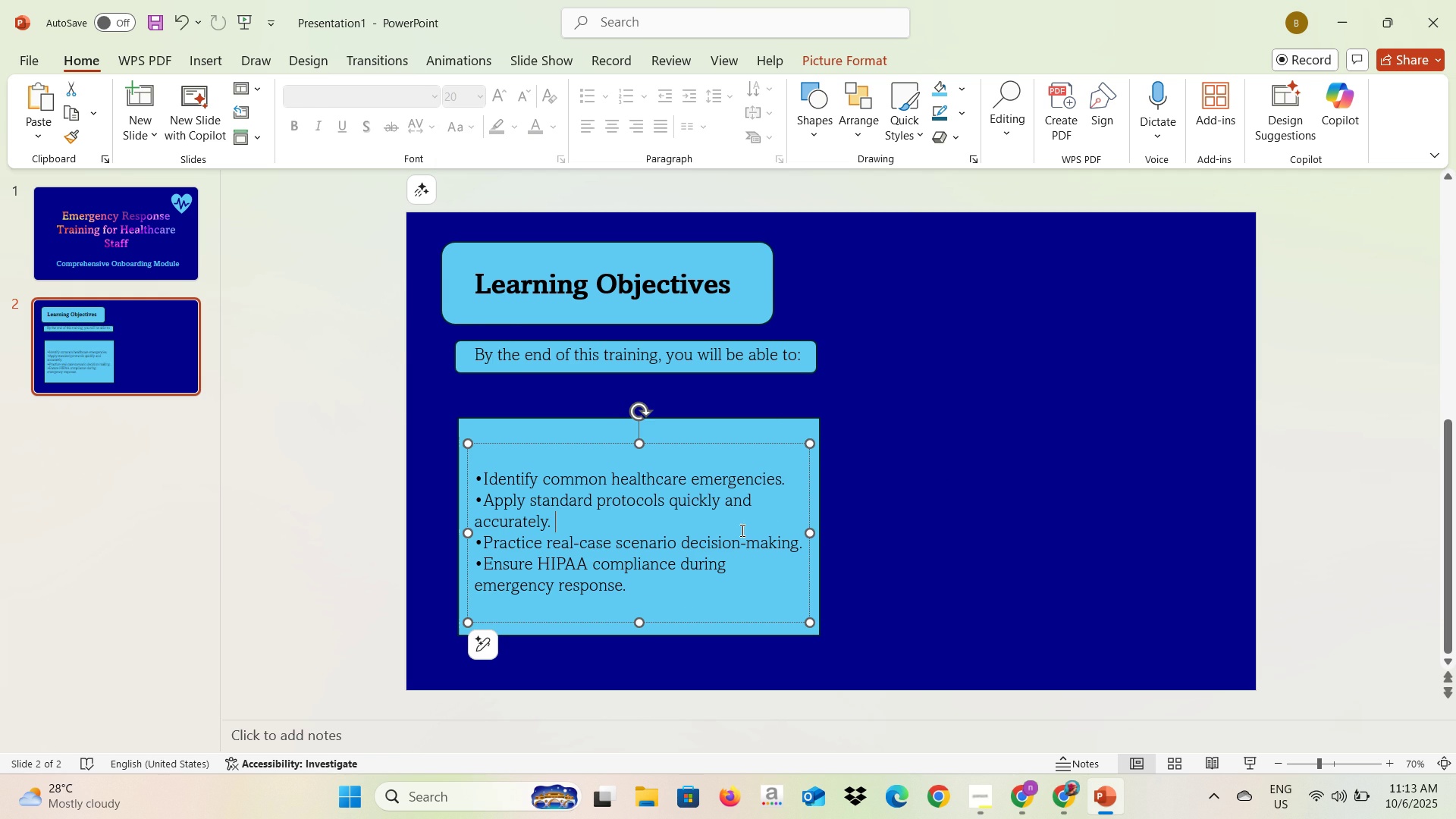 
left_click([741, 530])
 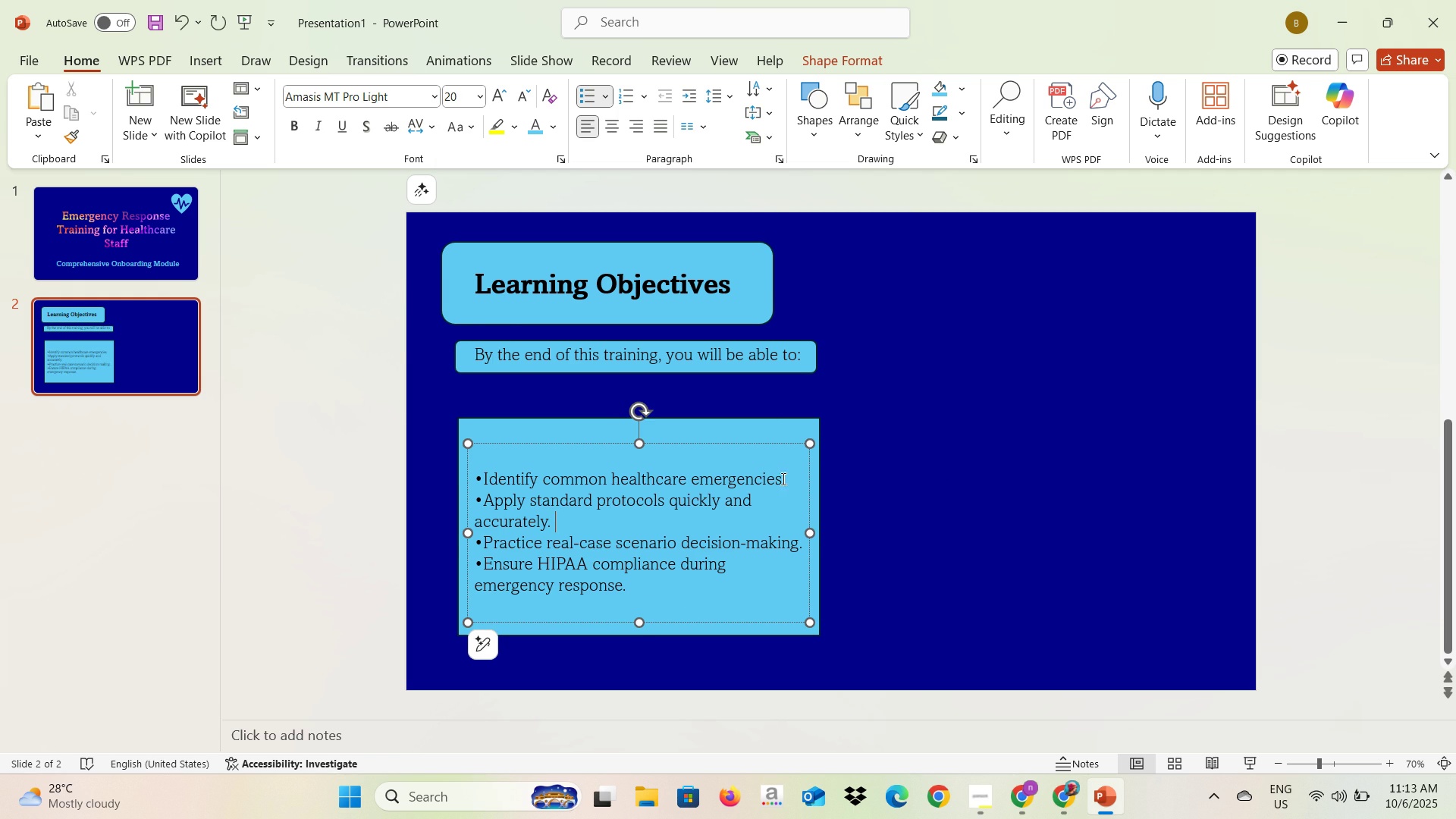 
left_click([787, 479])
 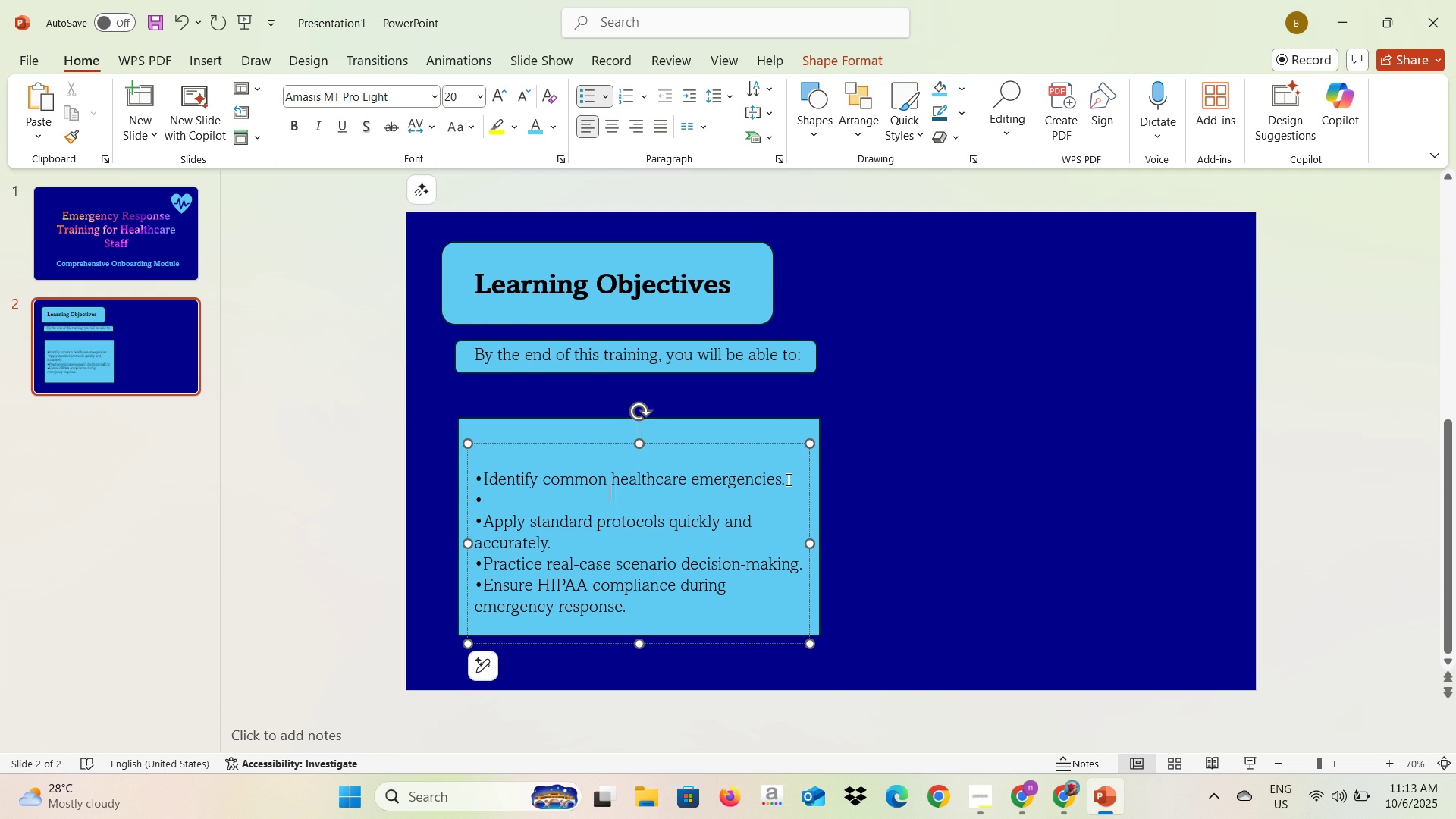 
key(Enter)
 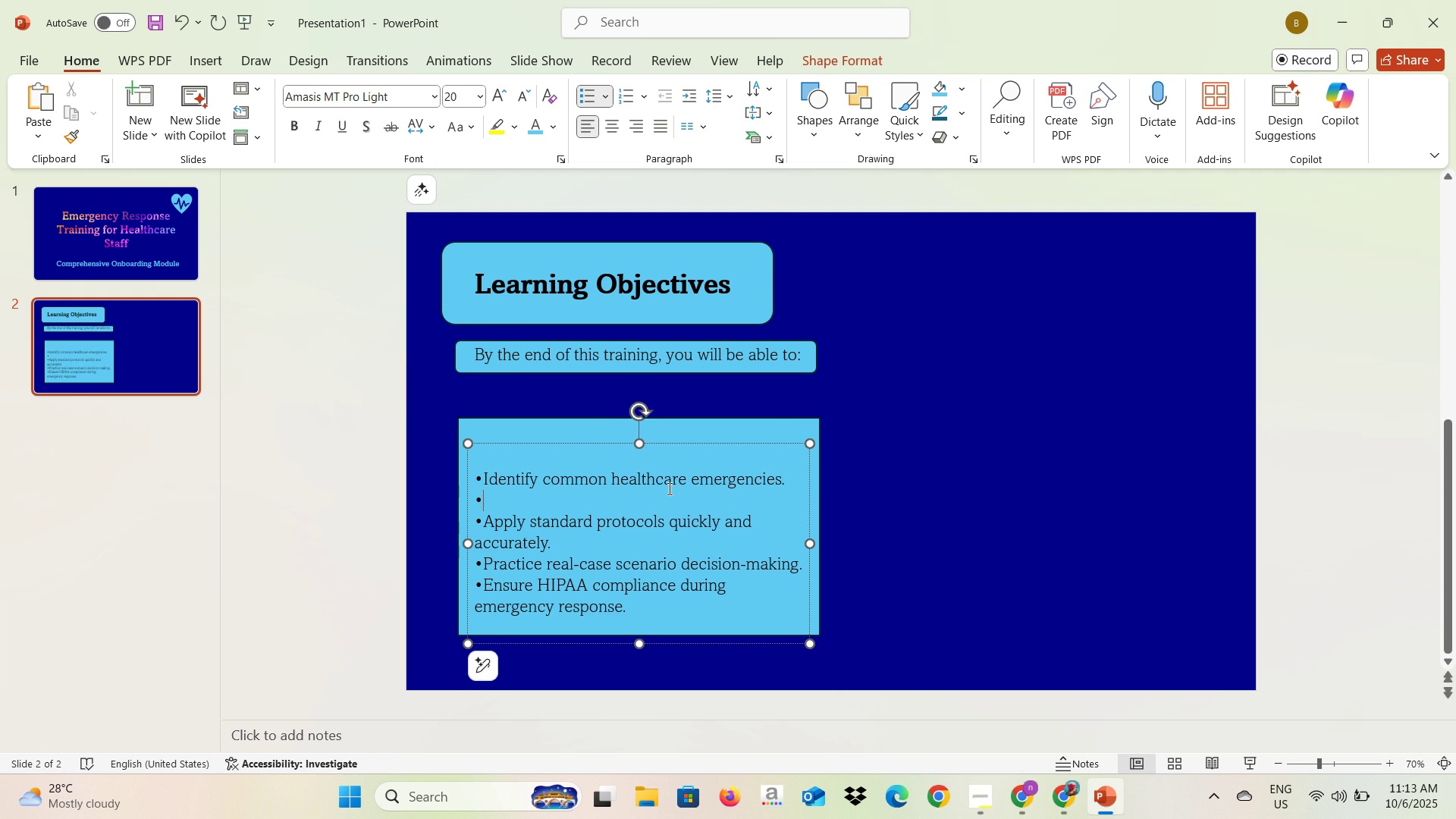 
key(Backspace)
 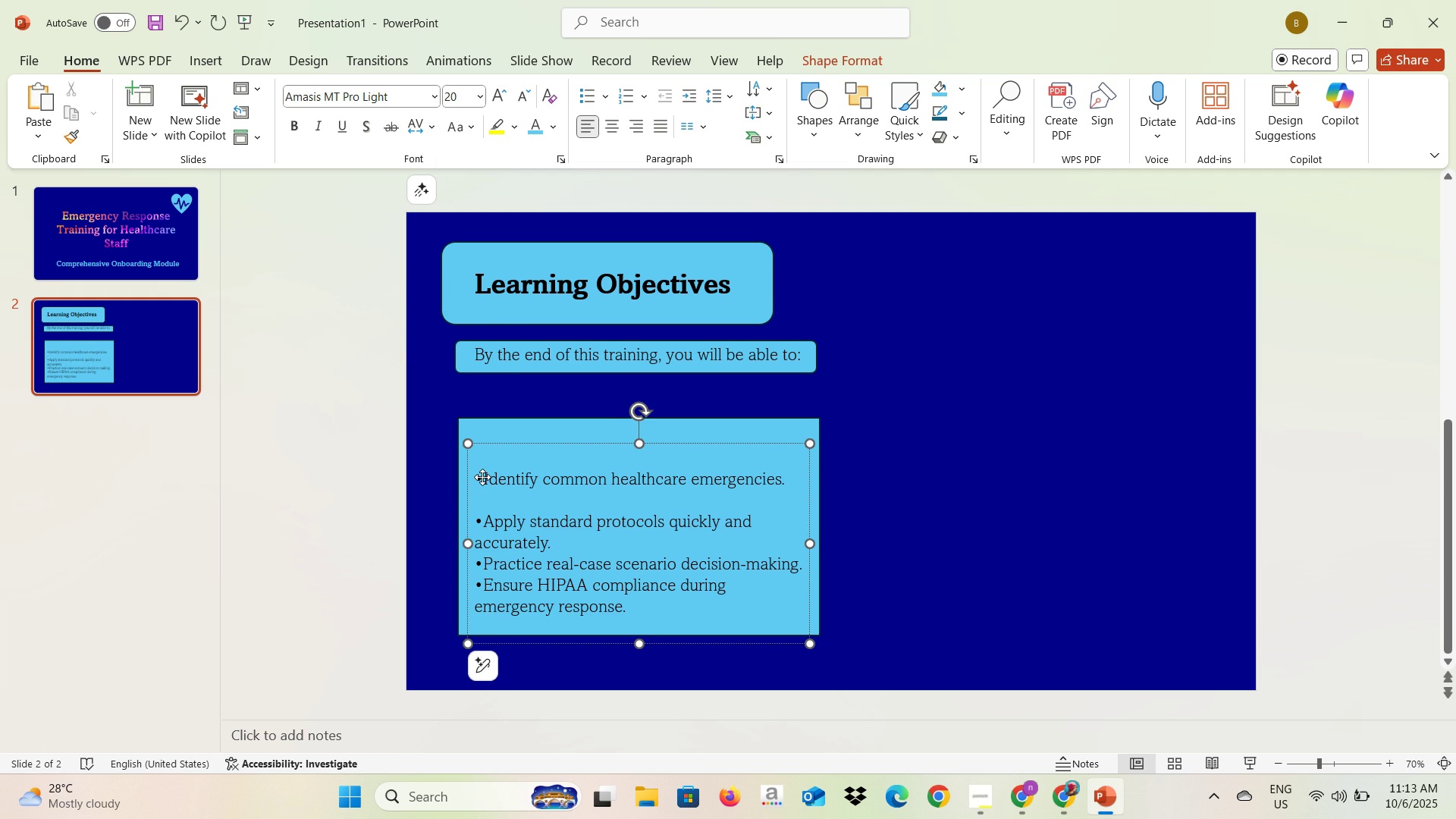 
left_click([484, 478])
 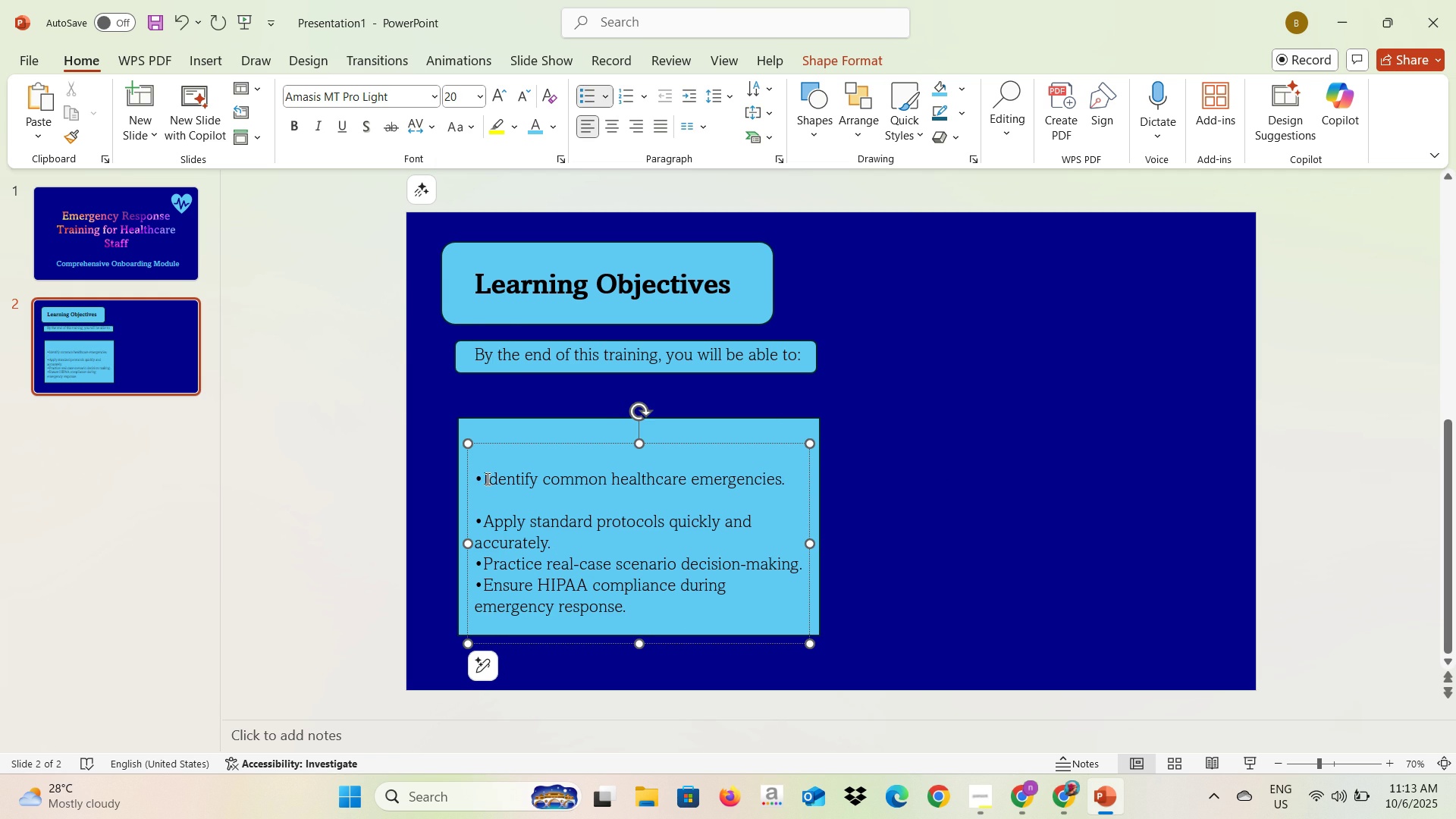 
key(Backspace)
 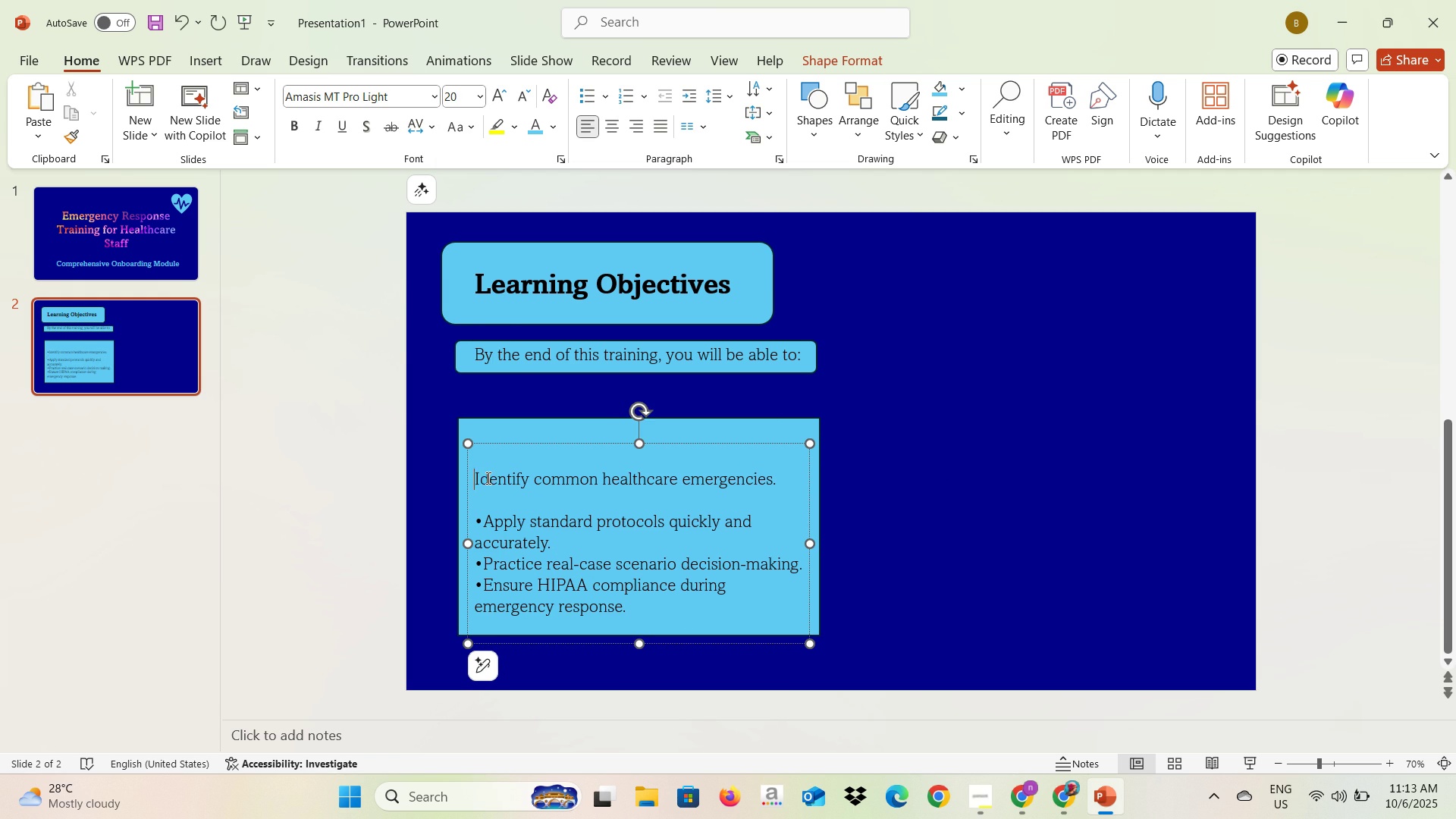 
key(Backspace)
 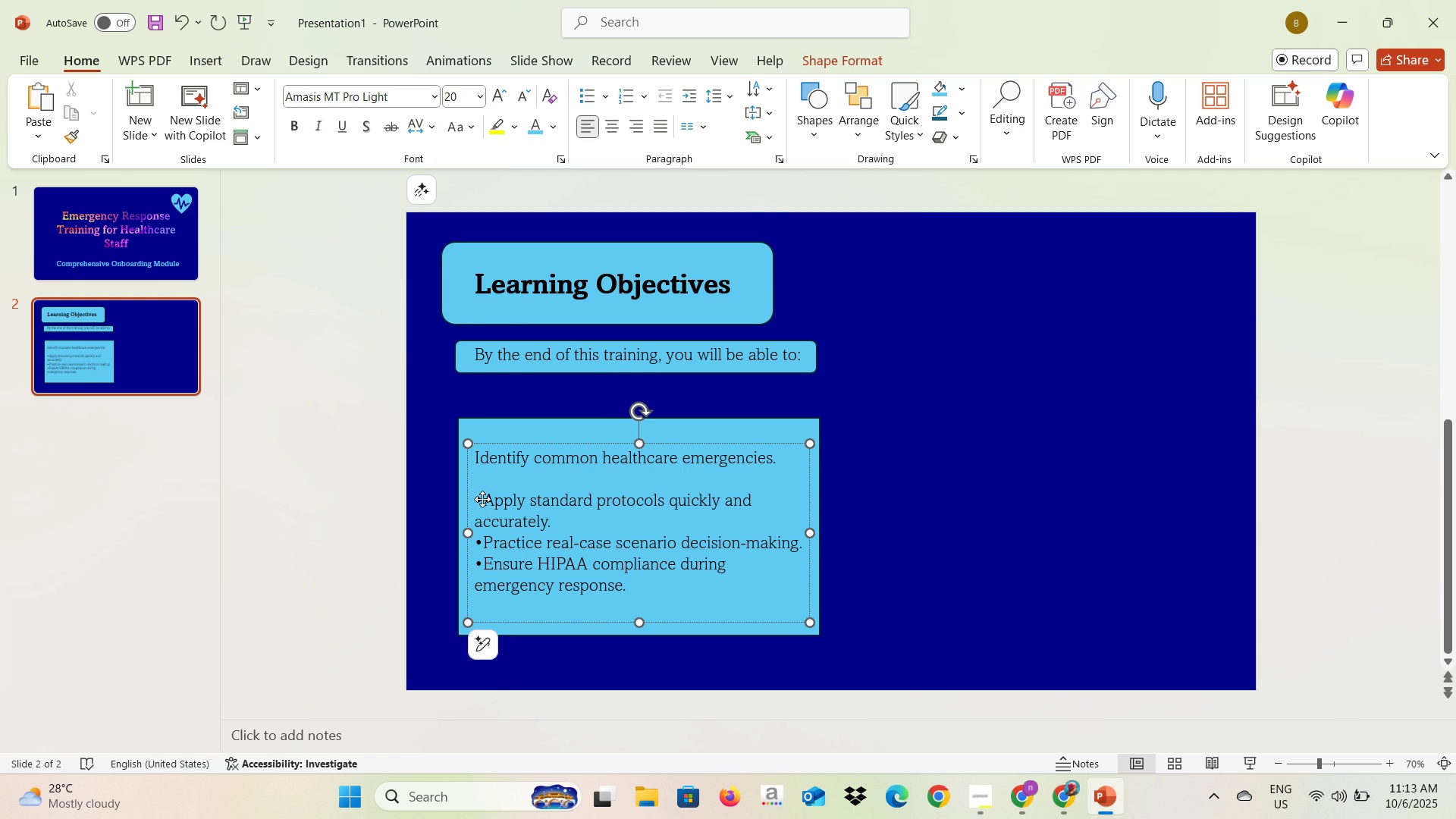 
left_click([485, 500])
 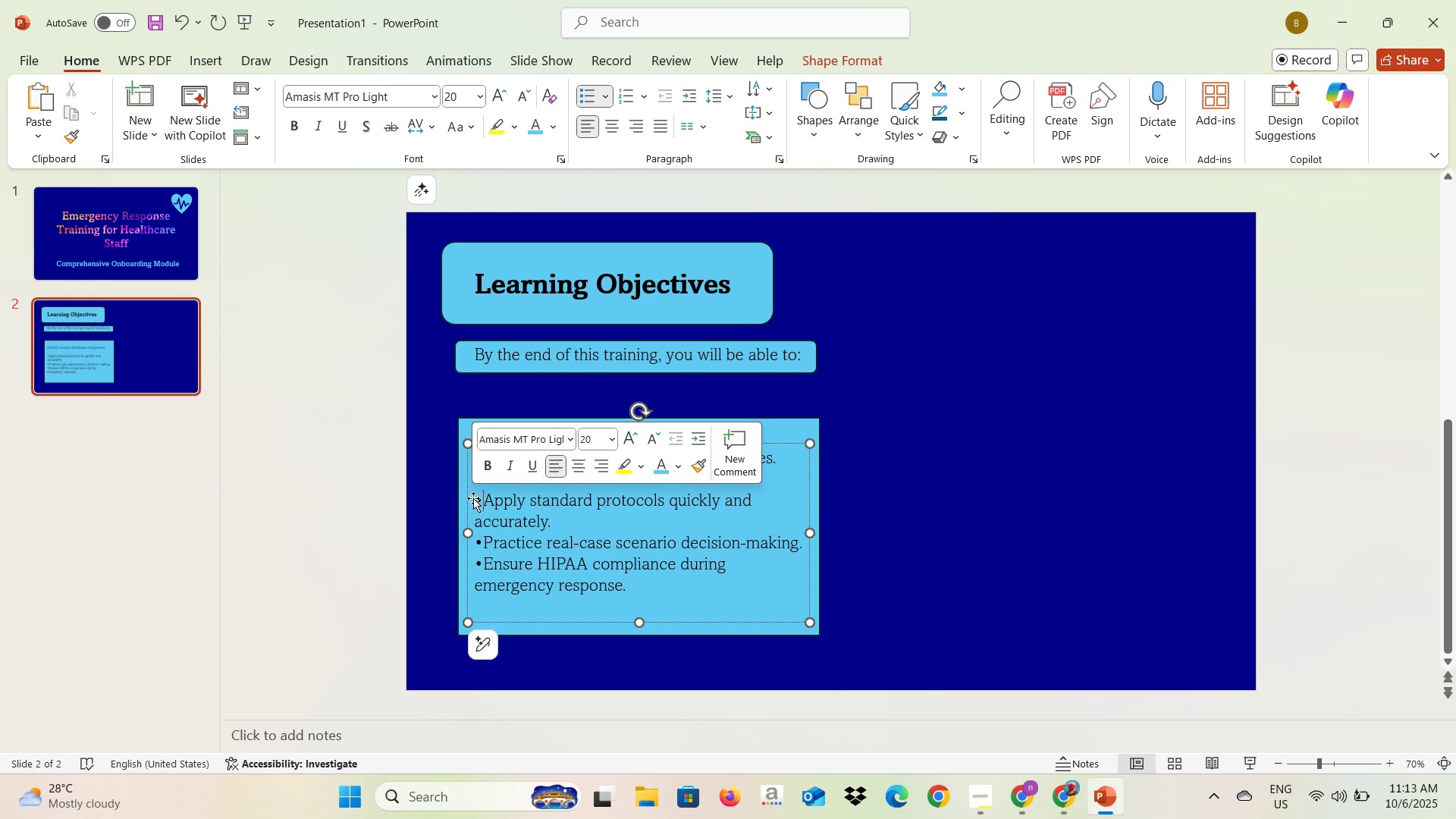 
left_click([486, 498])
 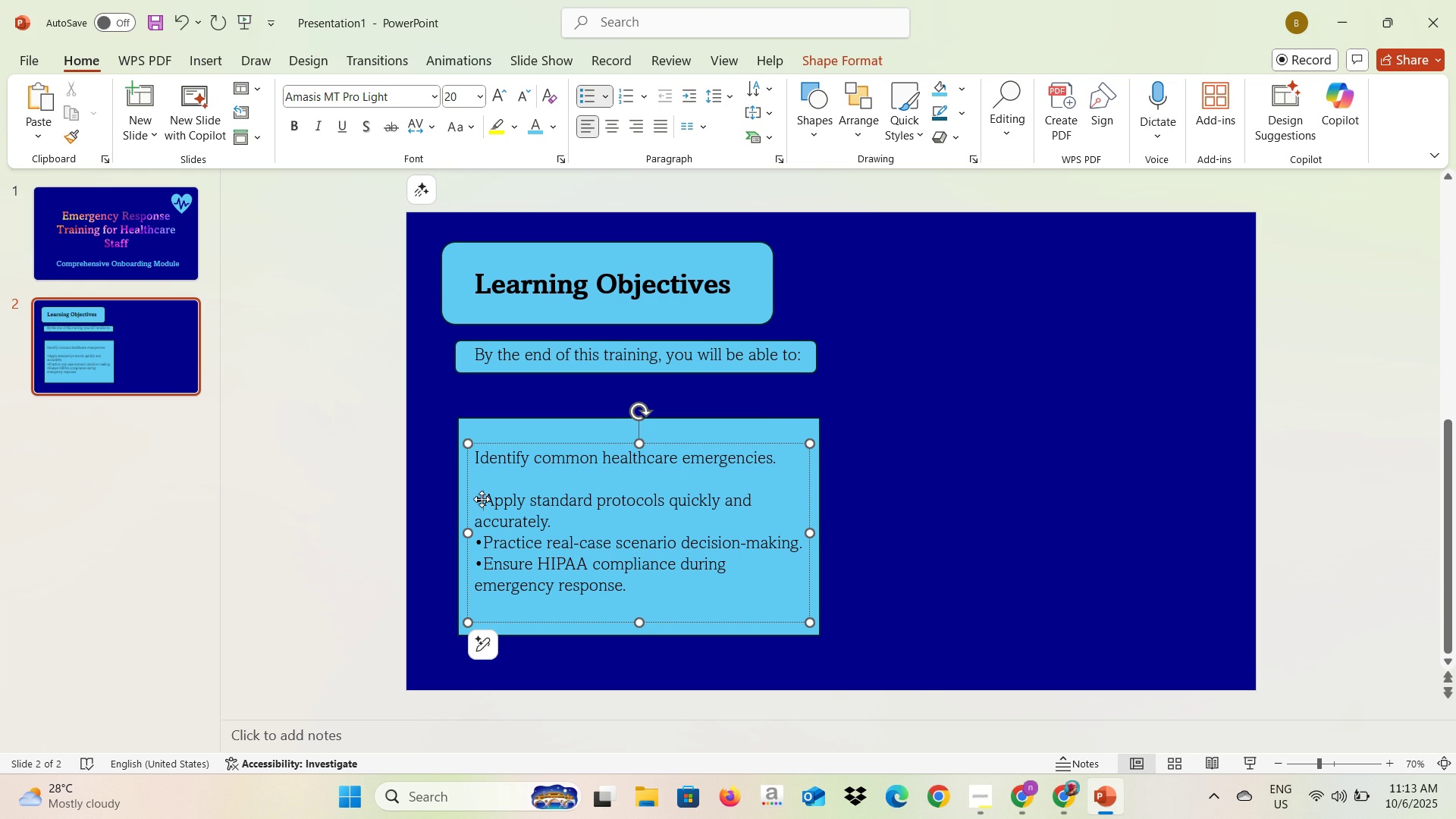 
left_click([490, 503])
 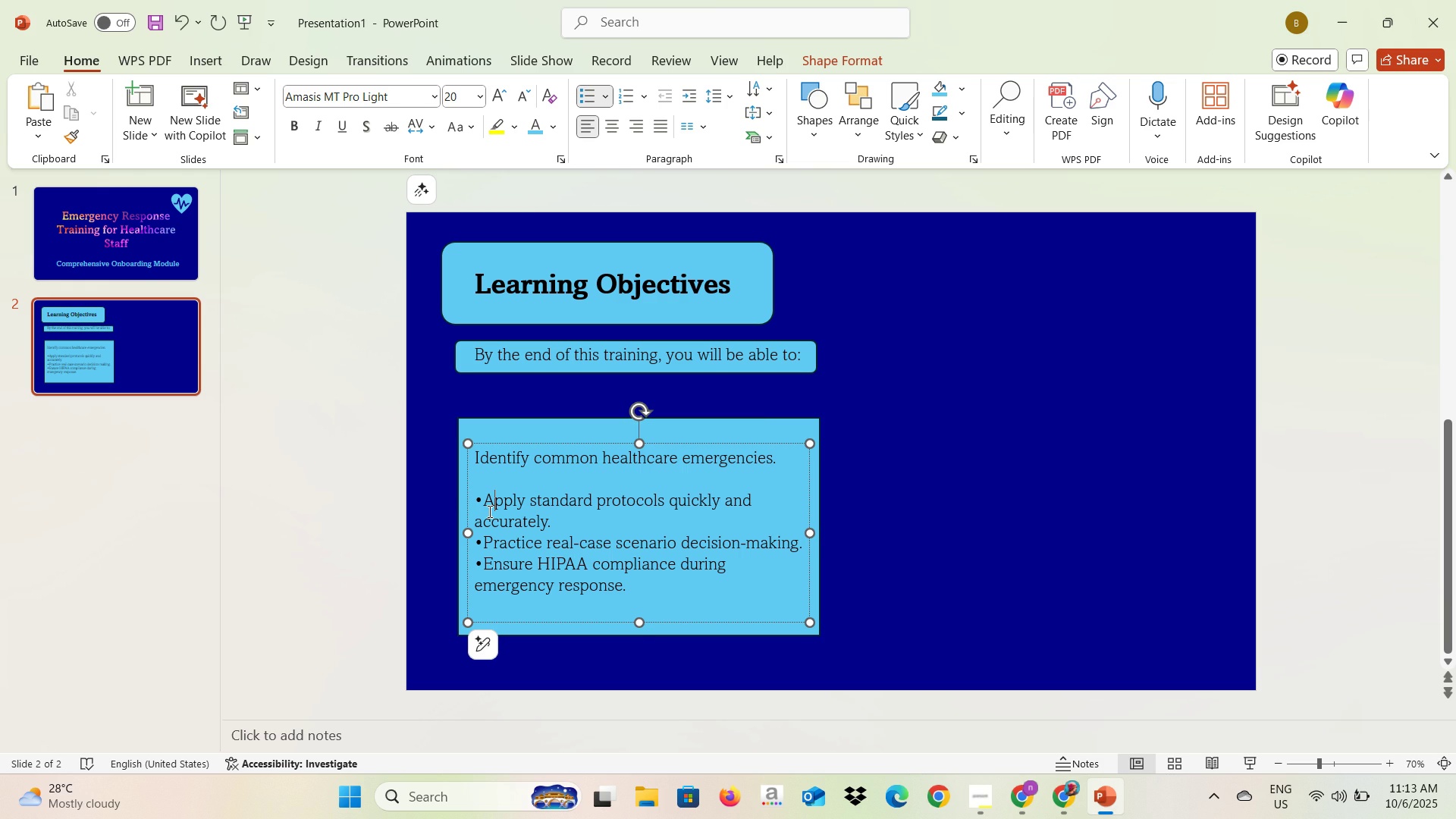 
left_click([562, 520])
 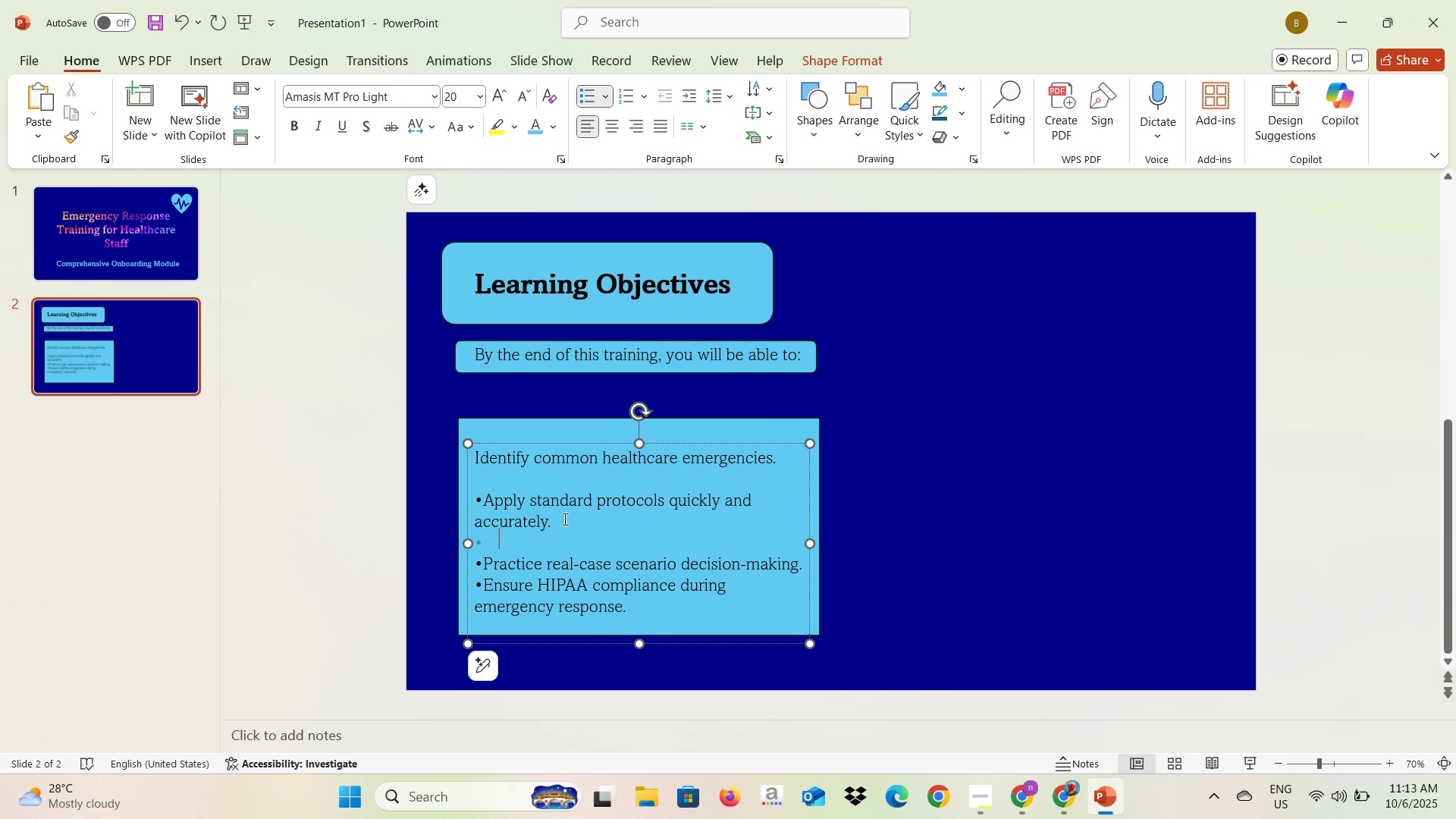 
key(Enter)
 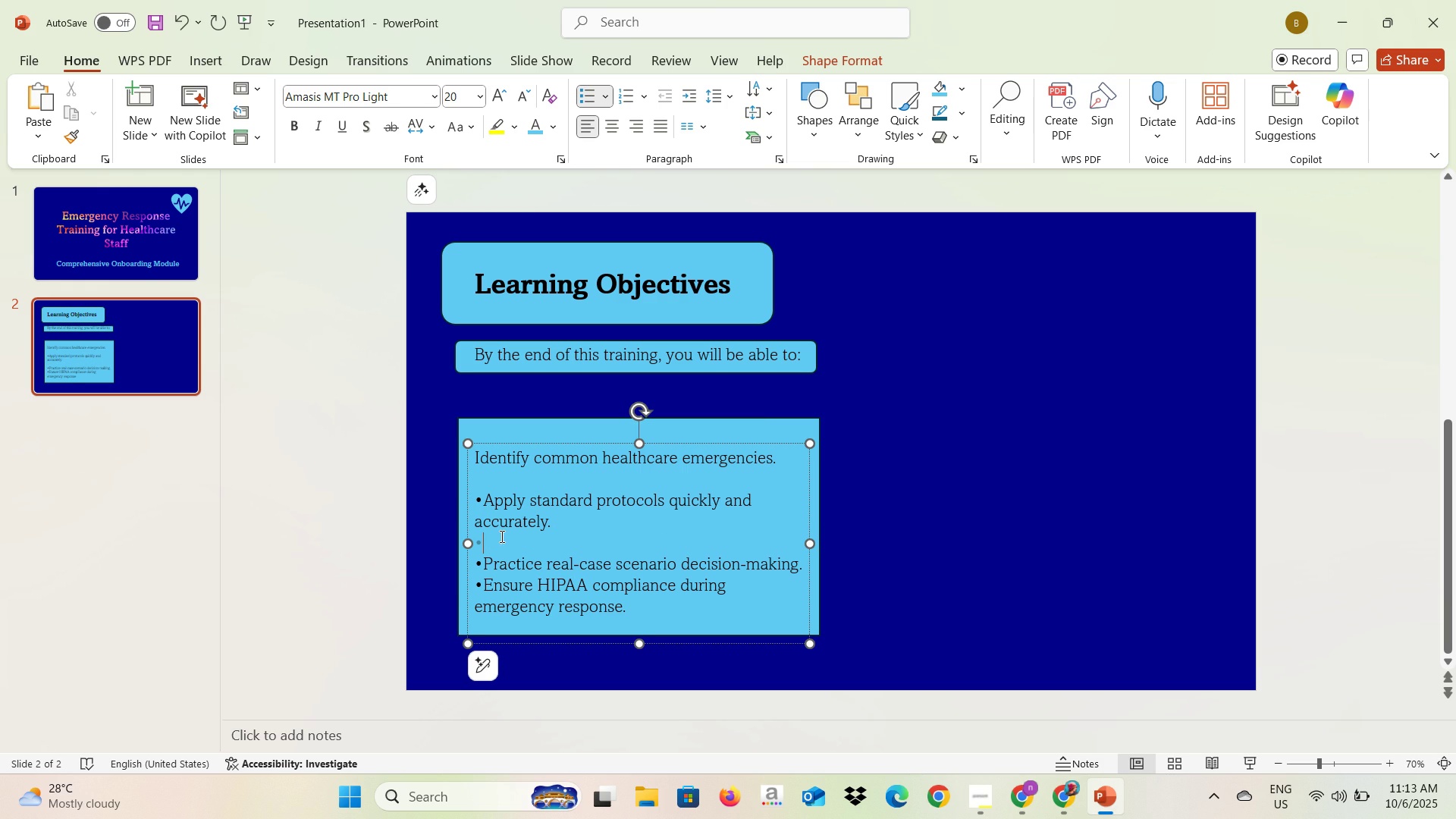 
left_click([500, 536])
 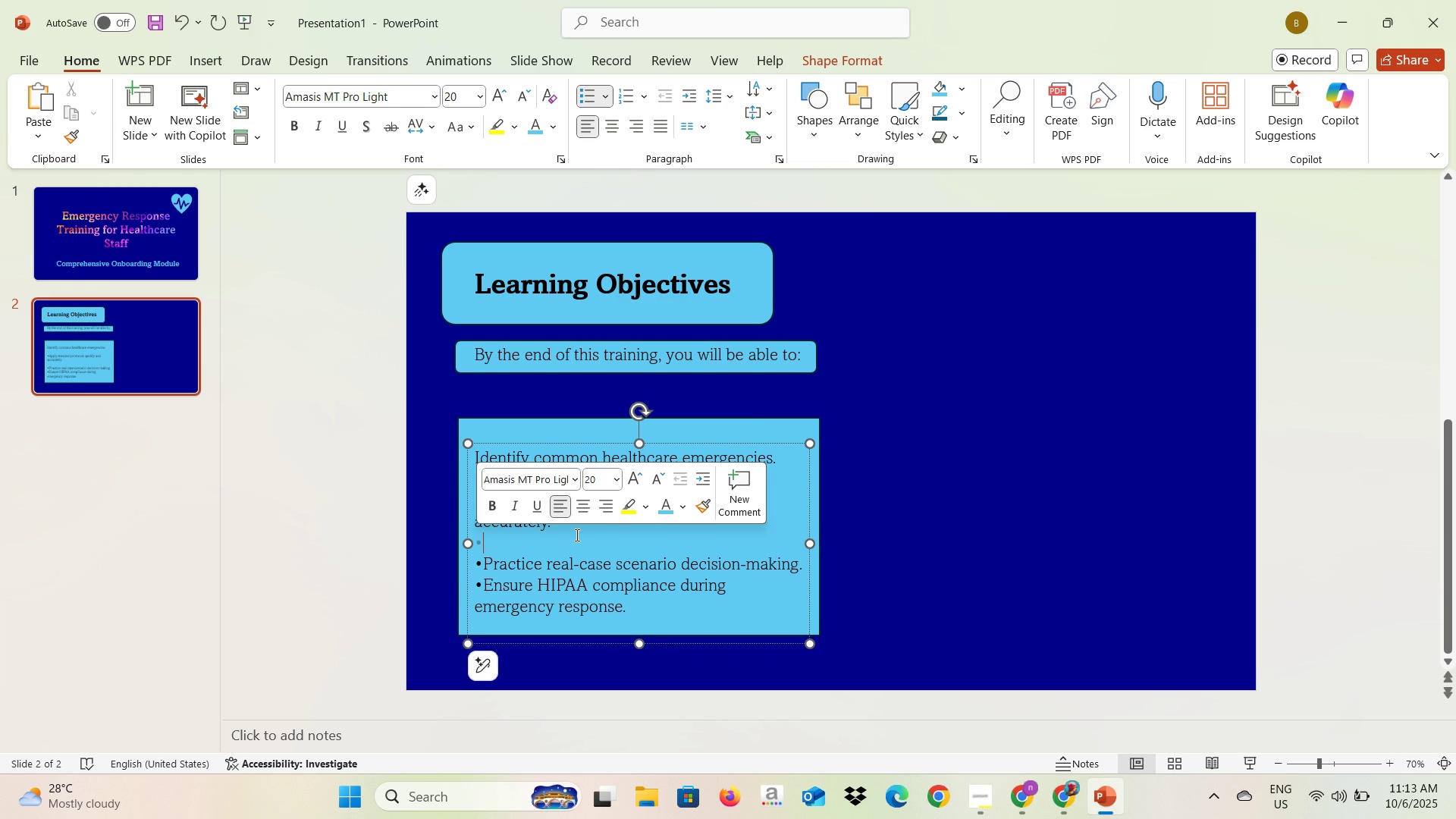 
left_click([576, 535])
 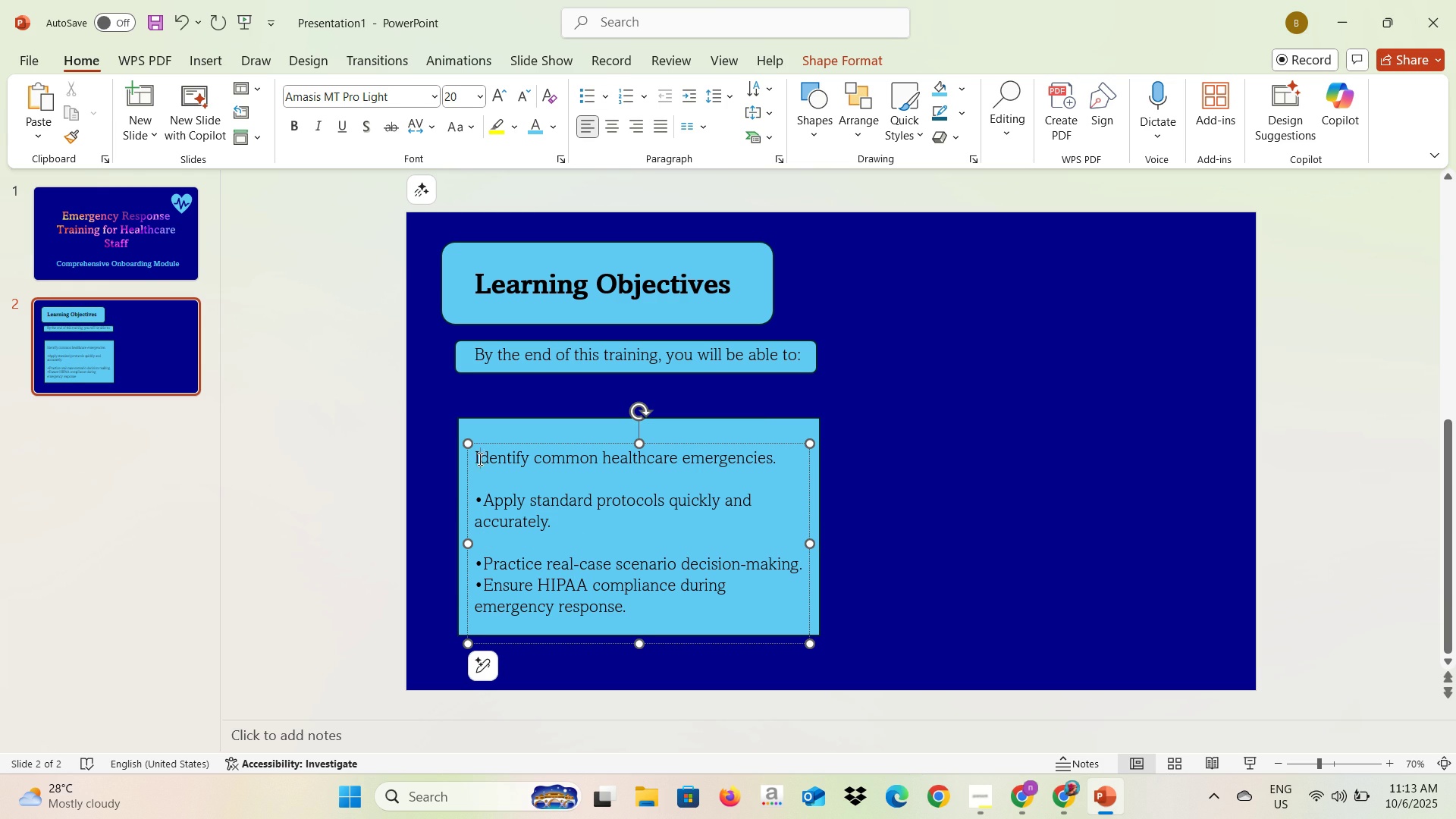 
left_click([475, 458])
 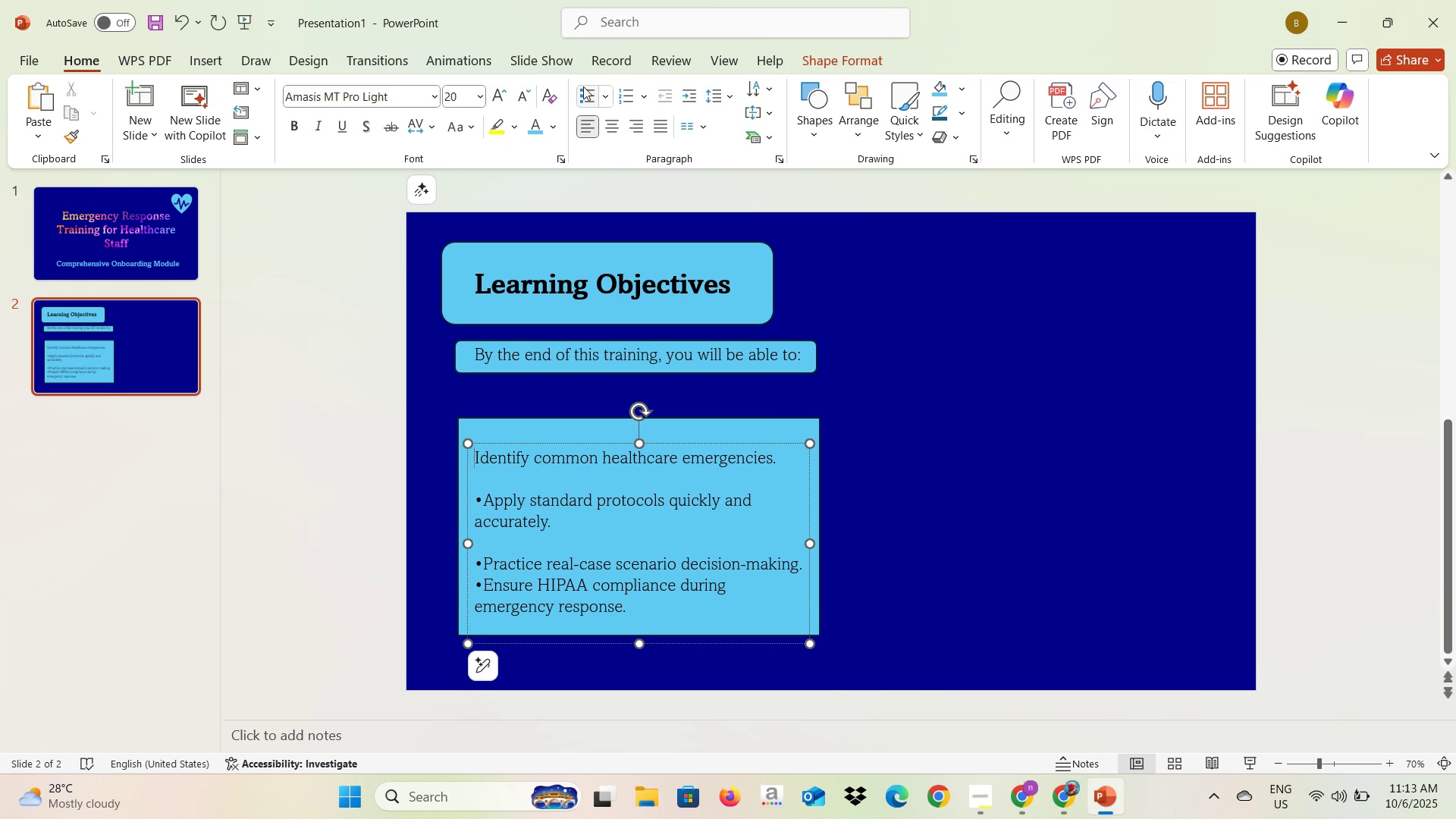 
left_click([583, 87])
 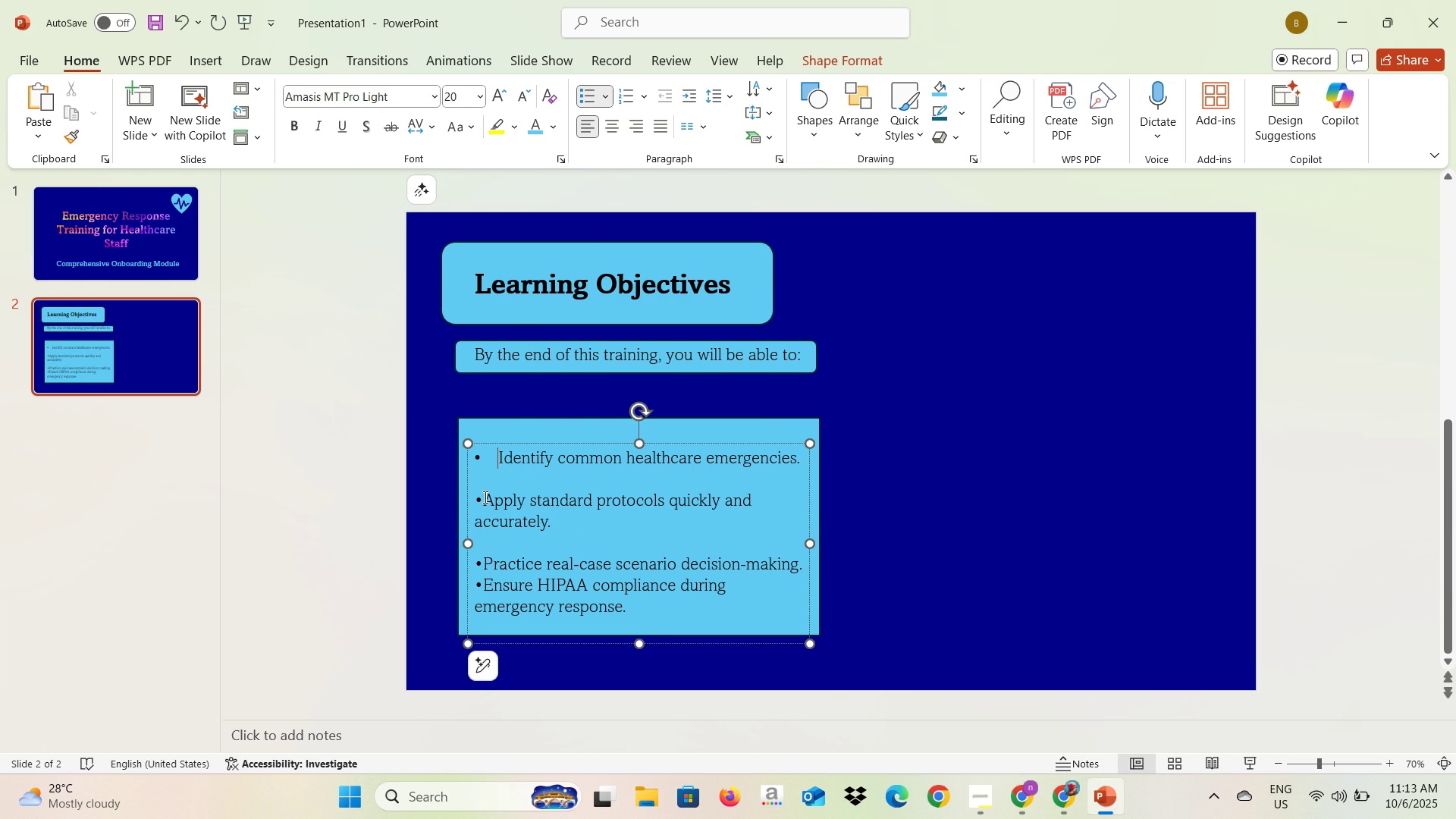 
left_click([484, 497])
 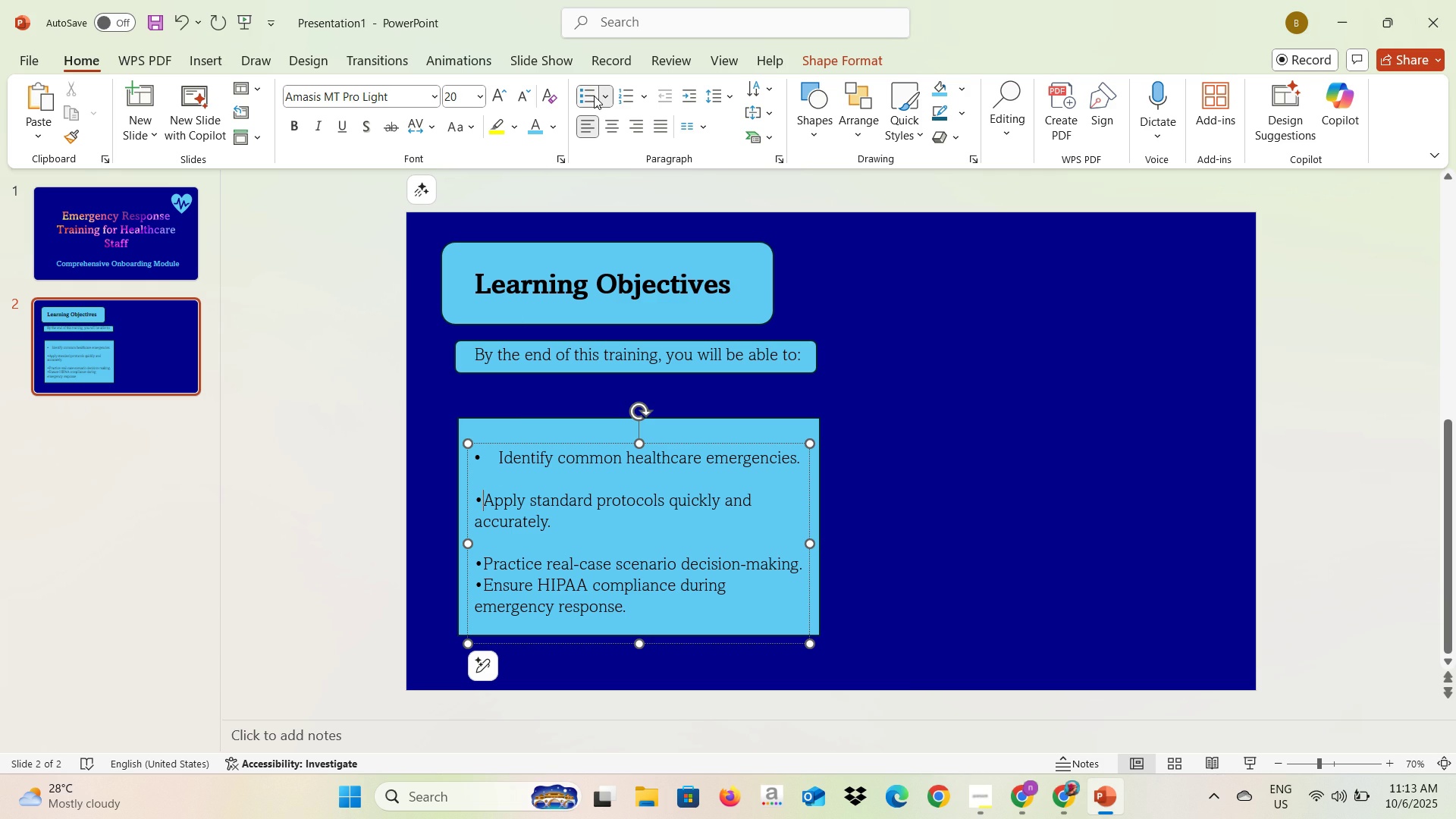 
left_click([586, 99])
 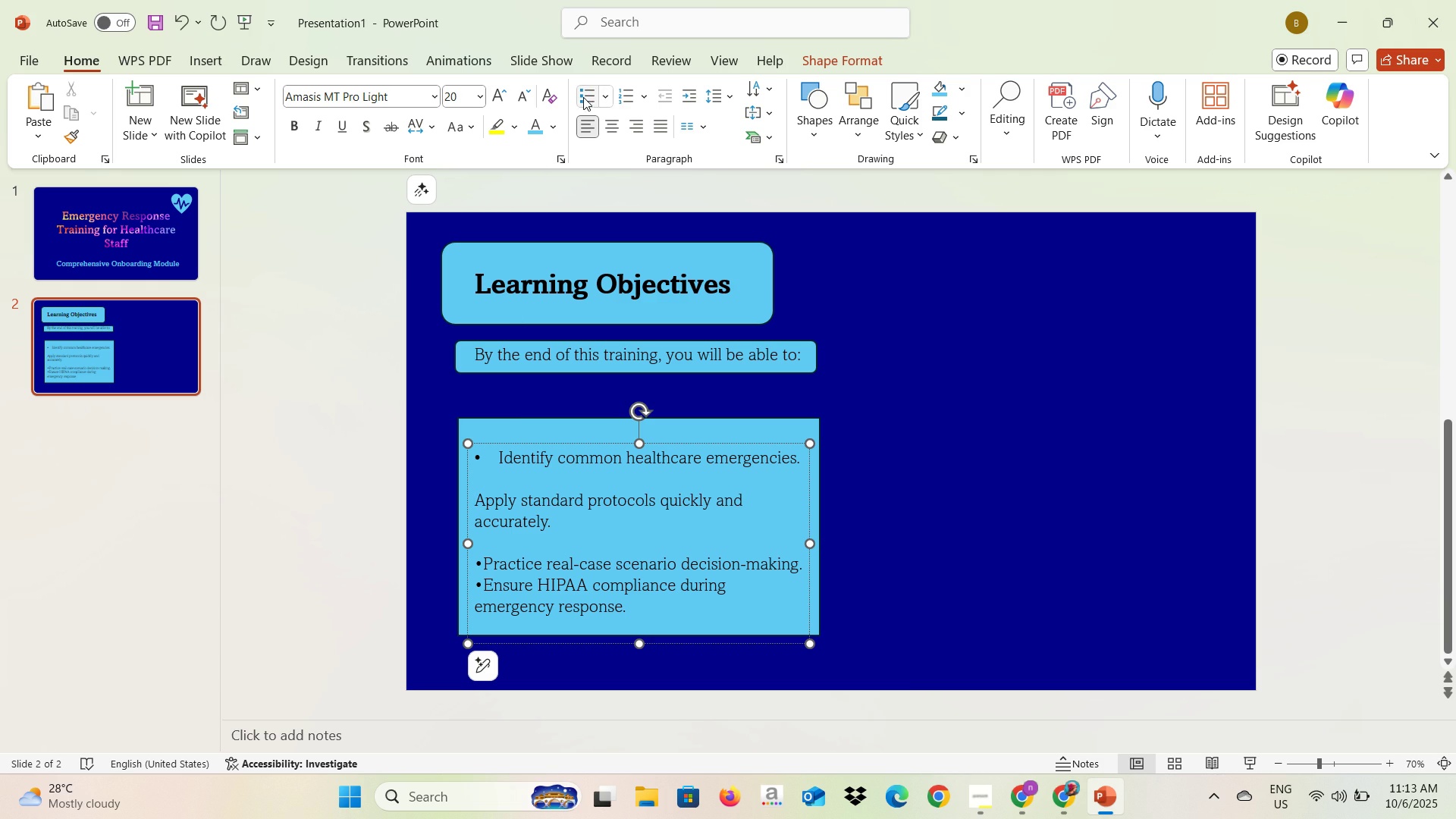 
left_click([583, 96])
 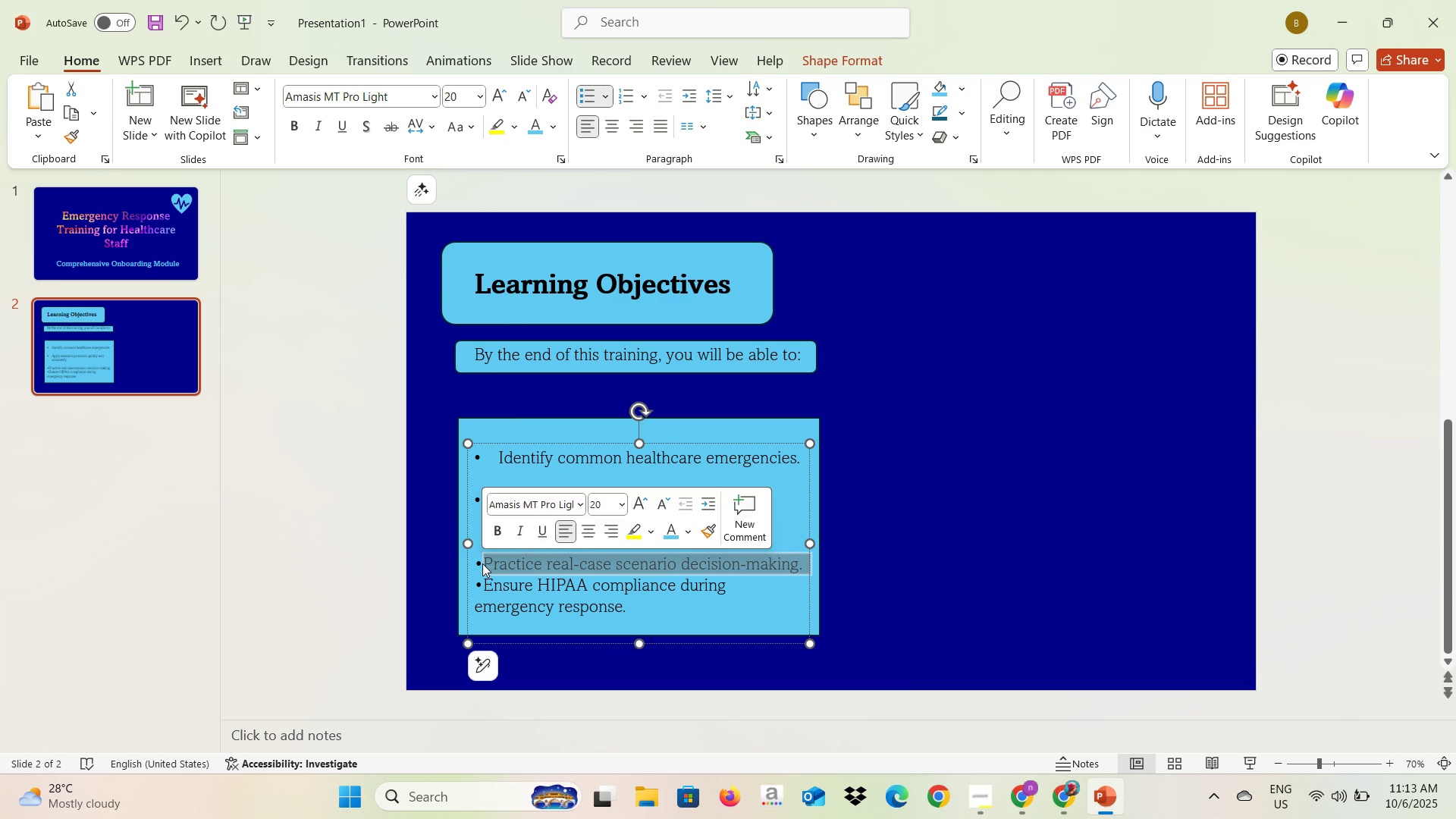 
double_click([482, 563])
 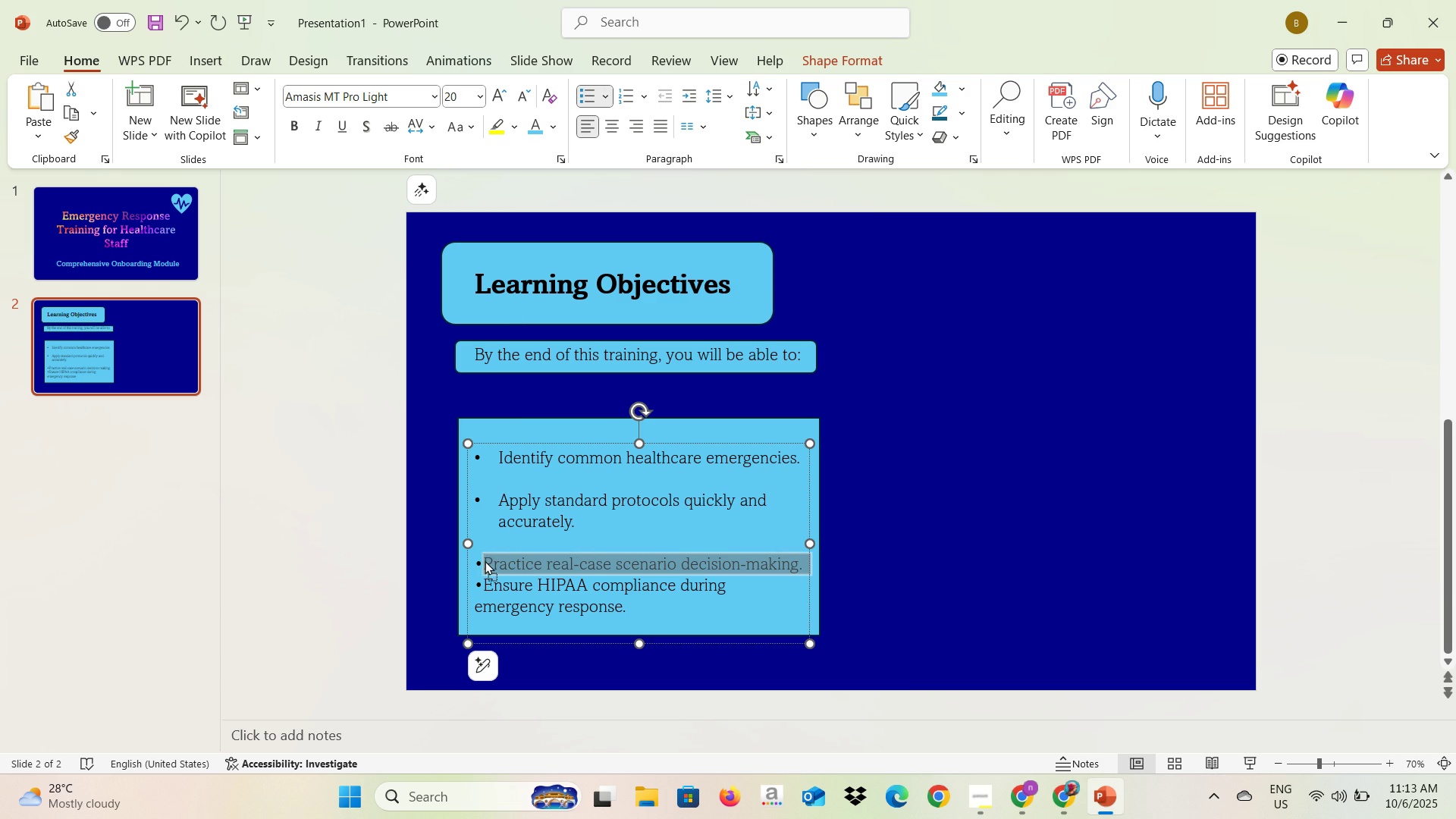 
triple_click([485, 560])
 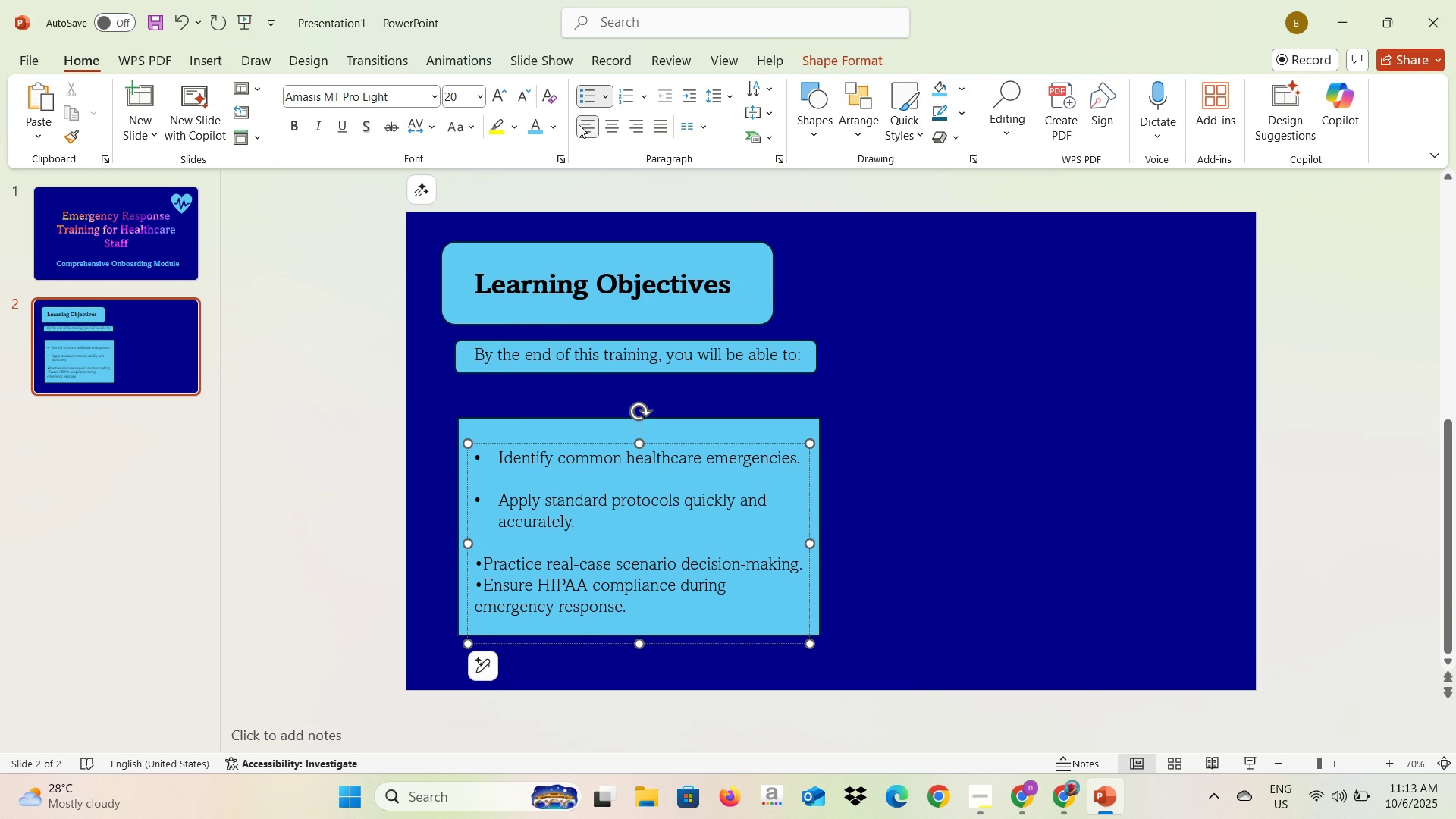 
left_click([579, 86])
 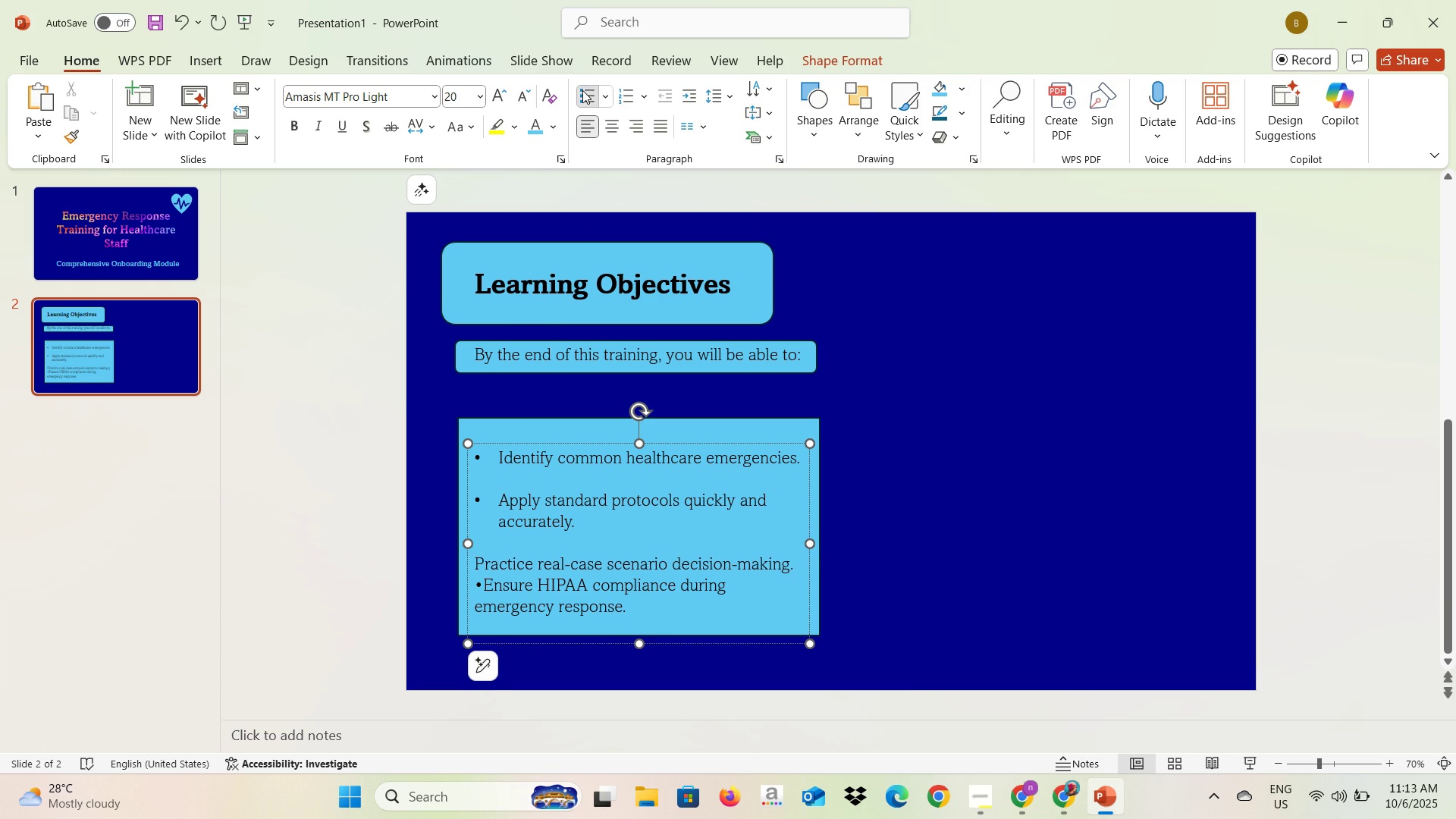 
left_click([582, 90])
 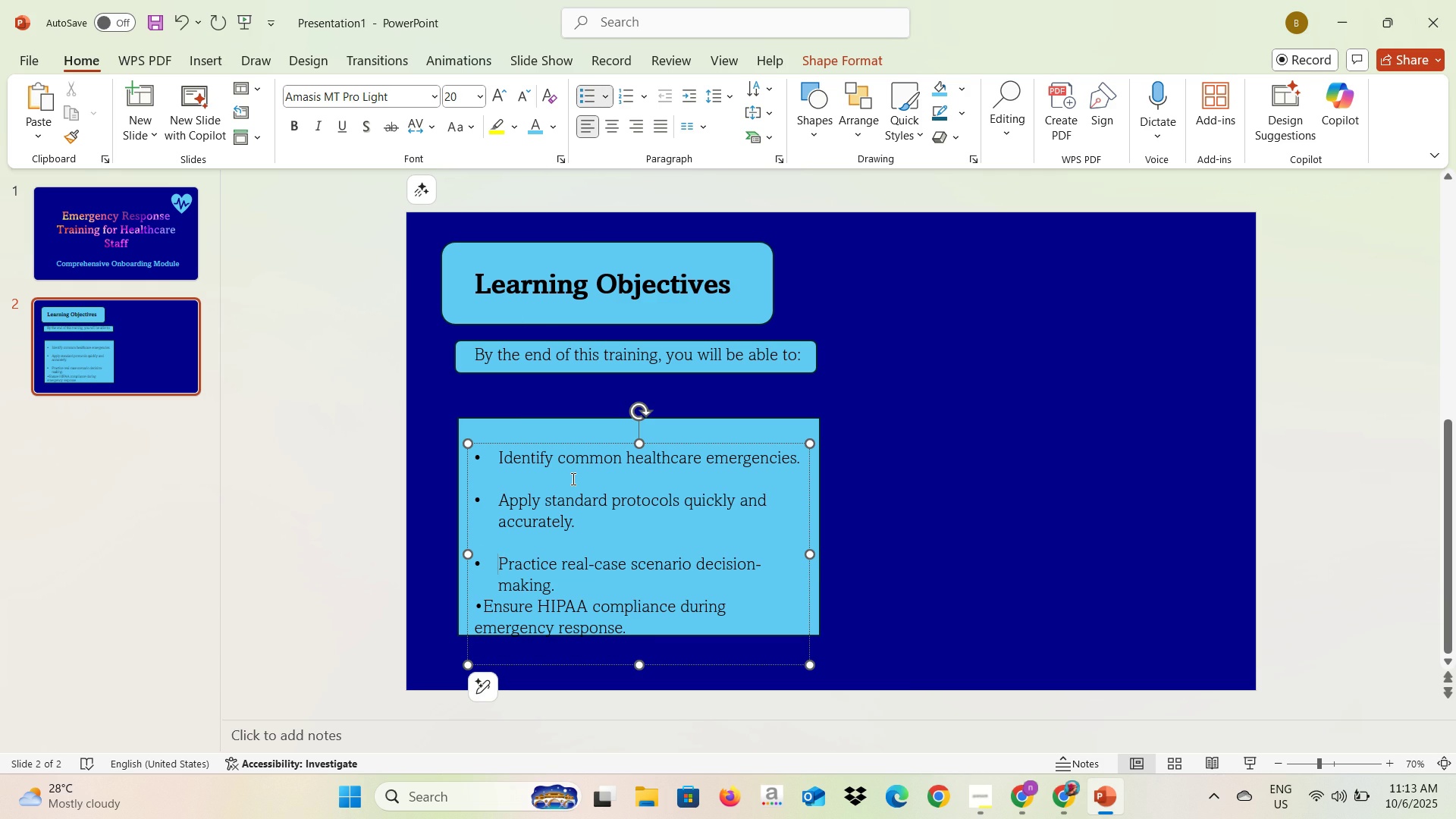 
scroll: coordinate [572, 479], scroll_direction: down, amount: 1.0
 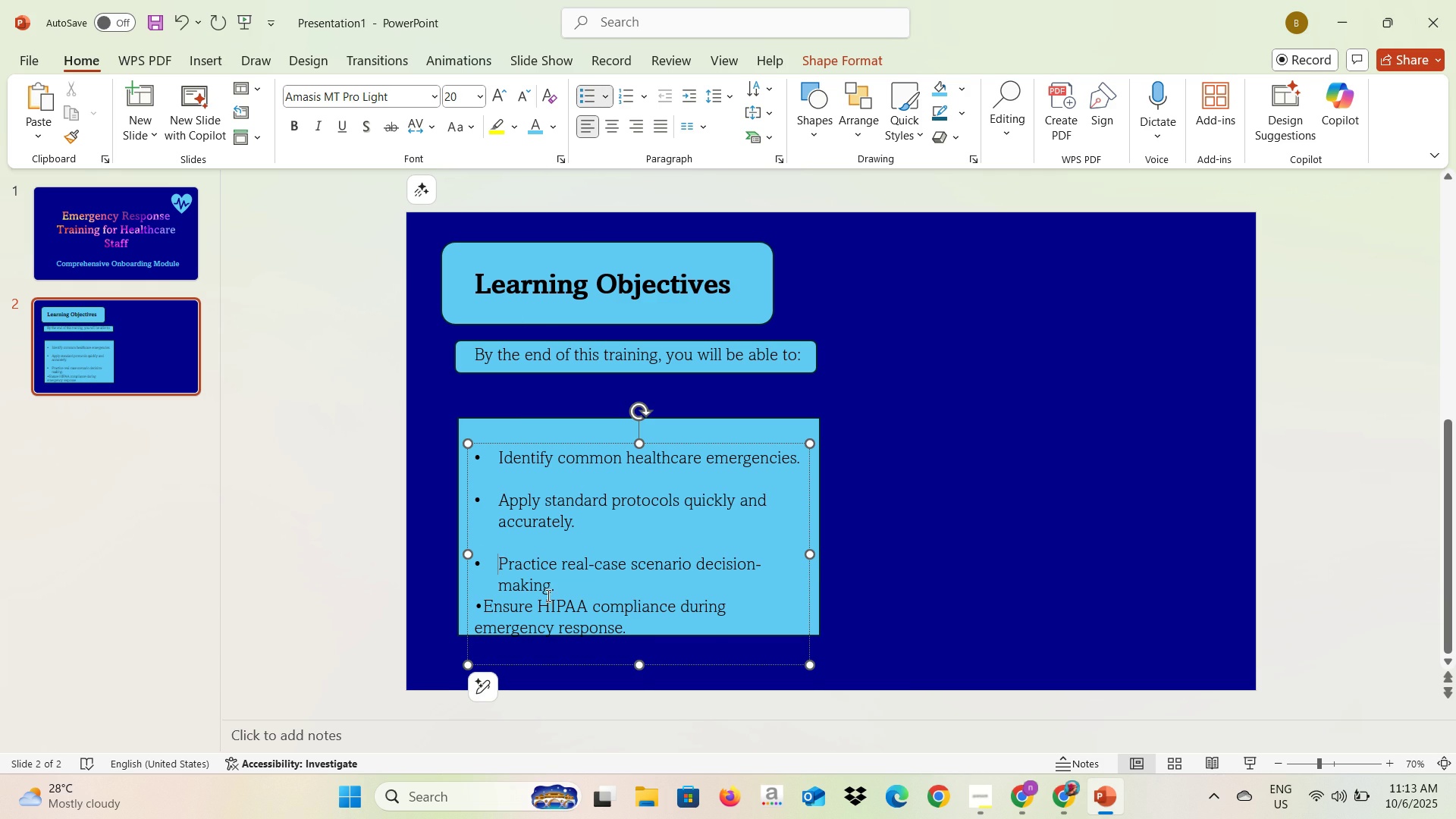 
left_click([563, 594])
 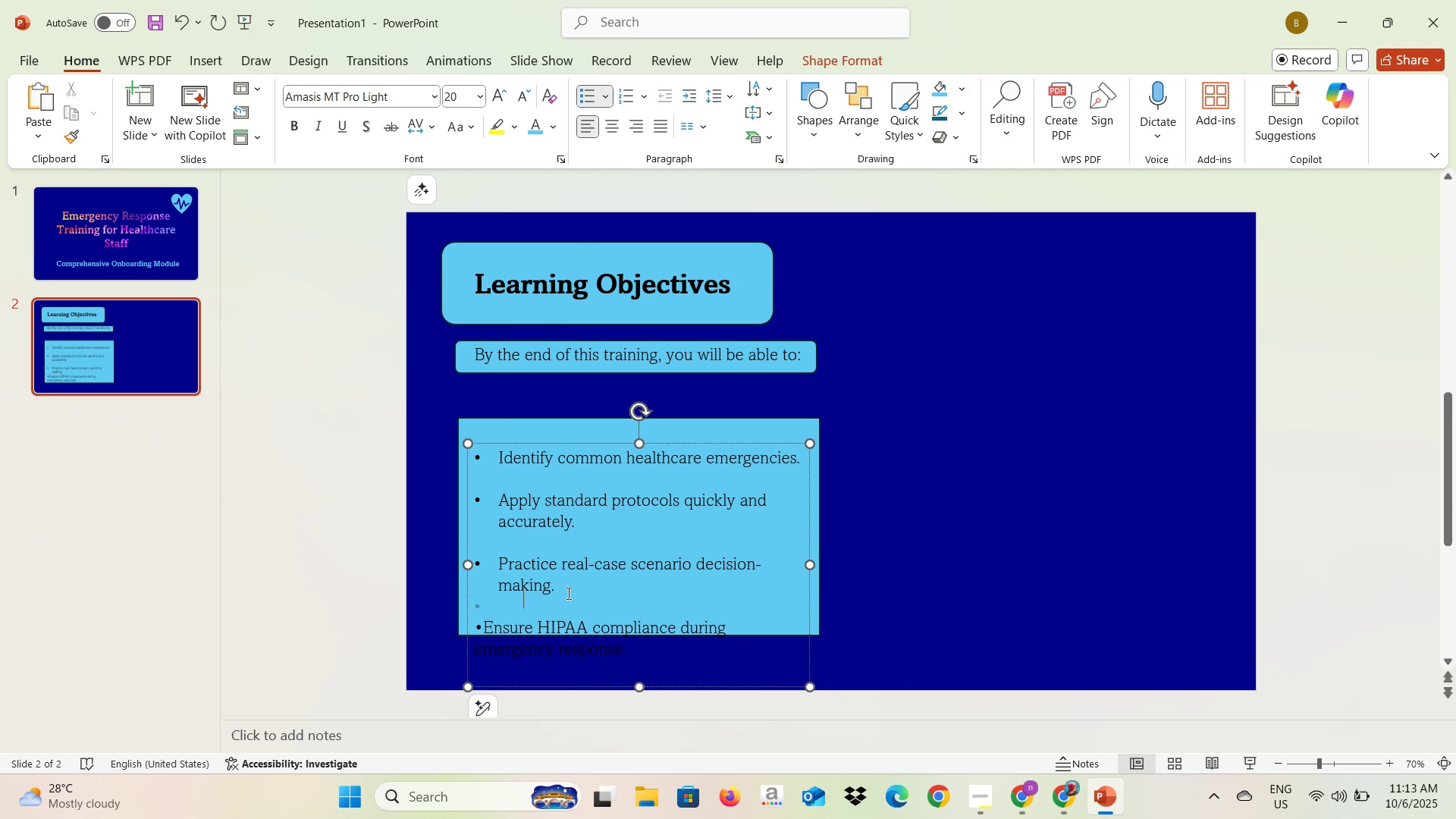 
key(Enter)
 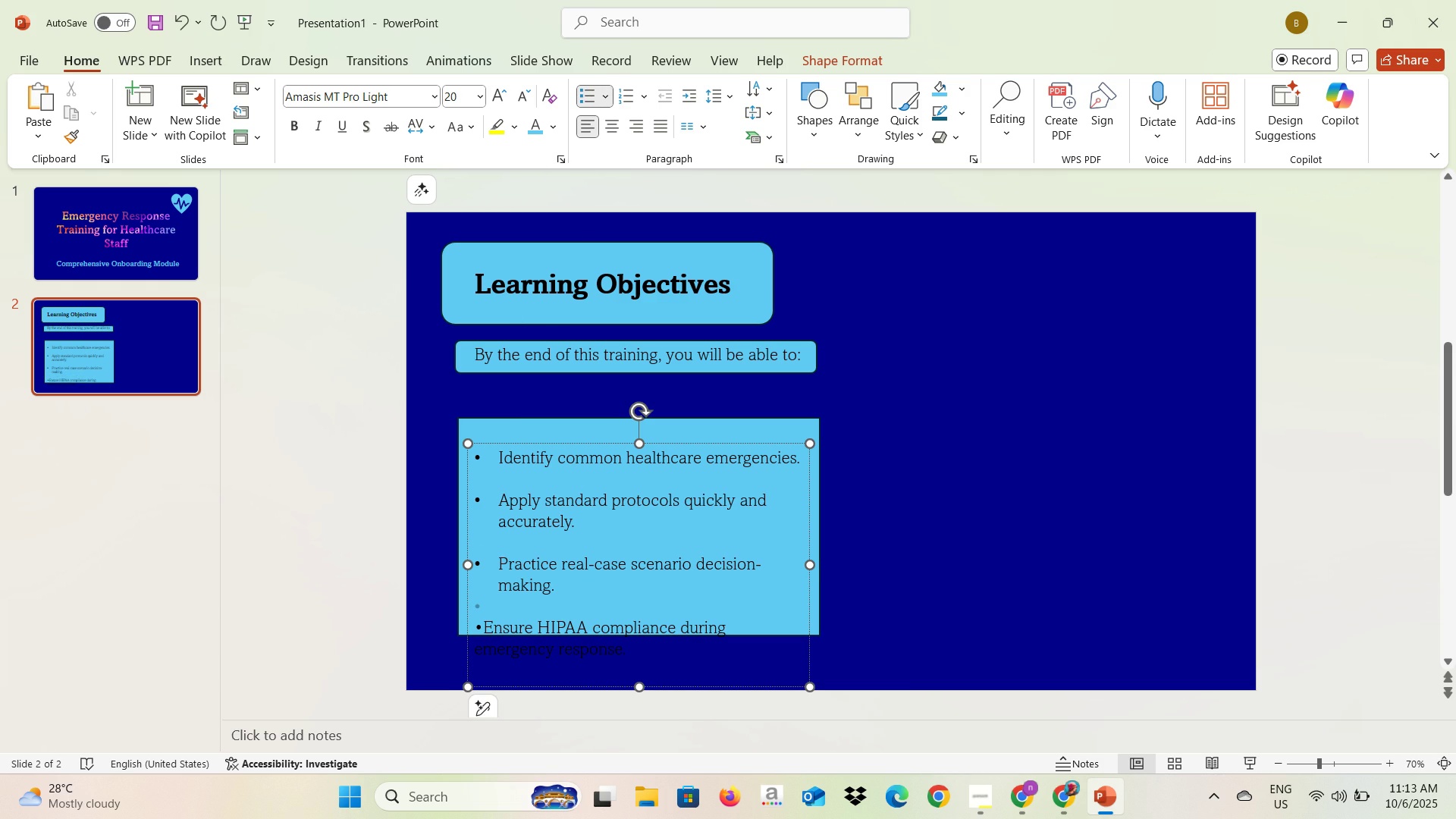 
key(Backspace)
 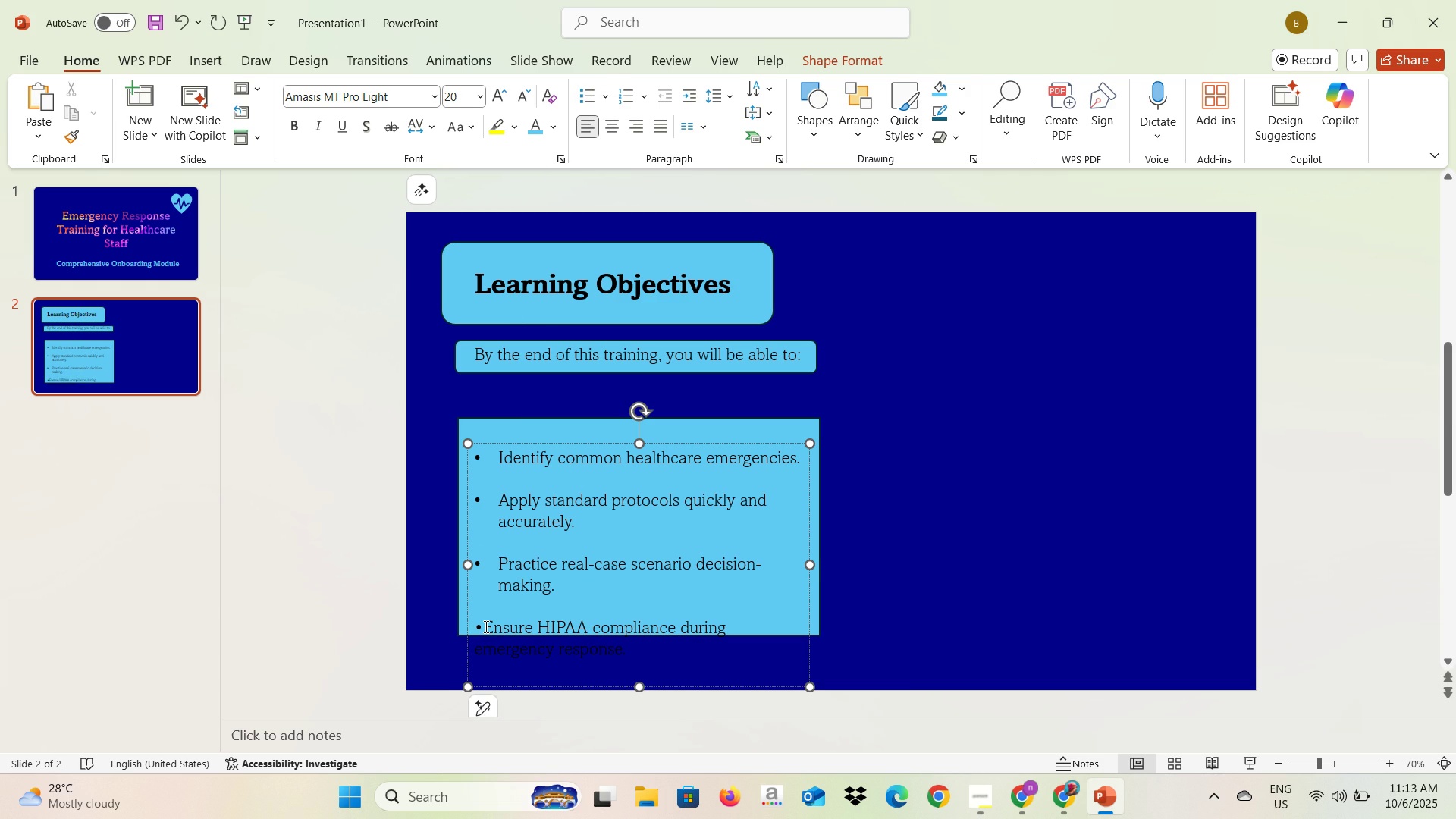 
left_click([485, 626])
 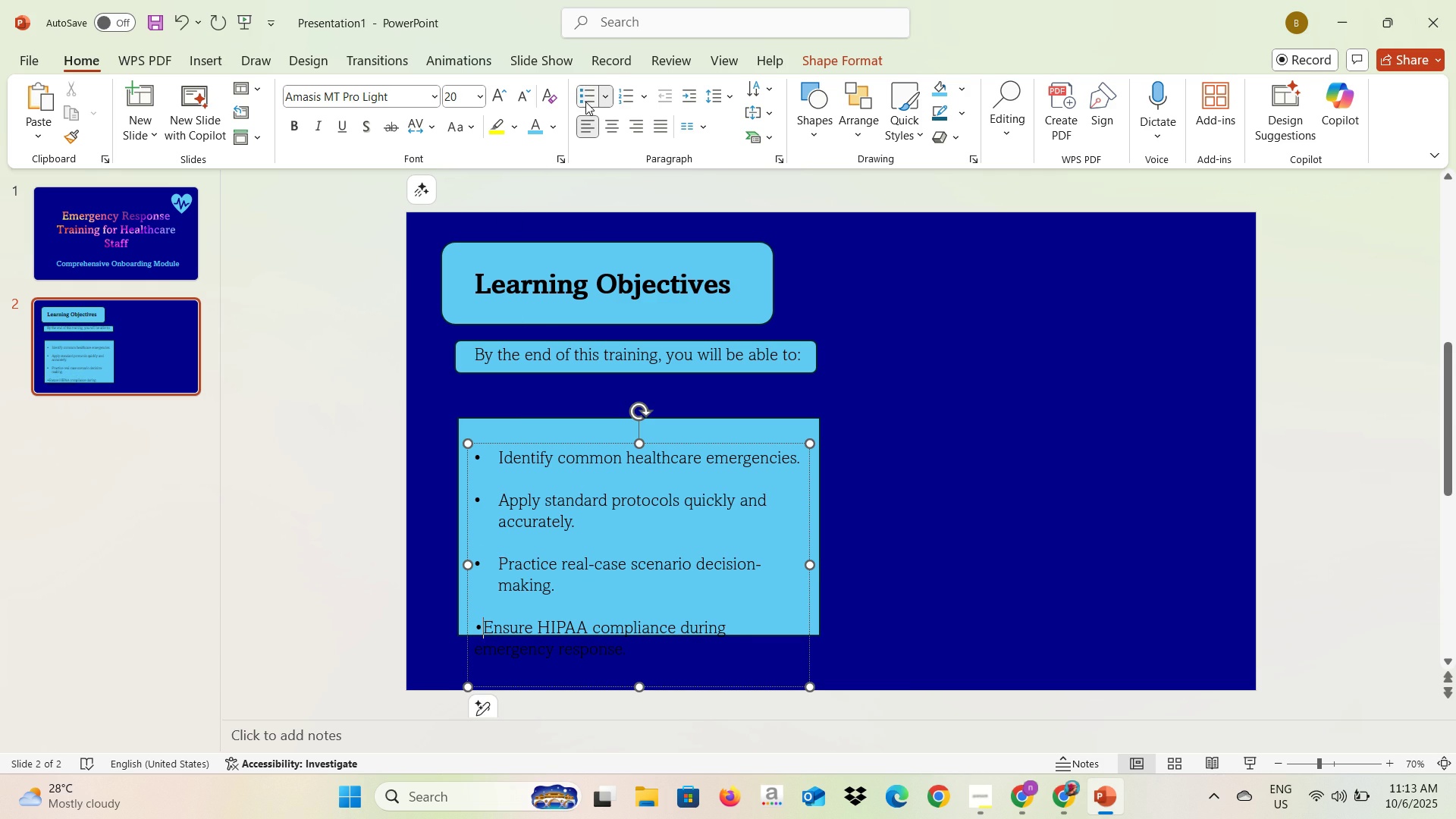 
double_click([585, 102])
 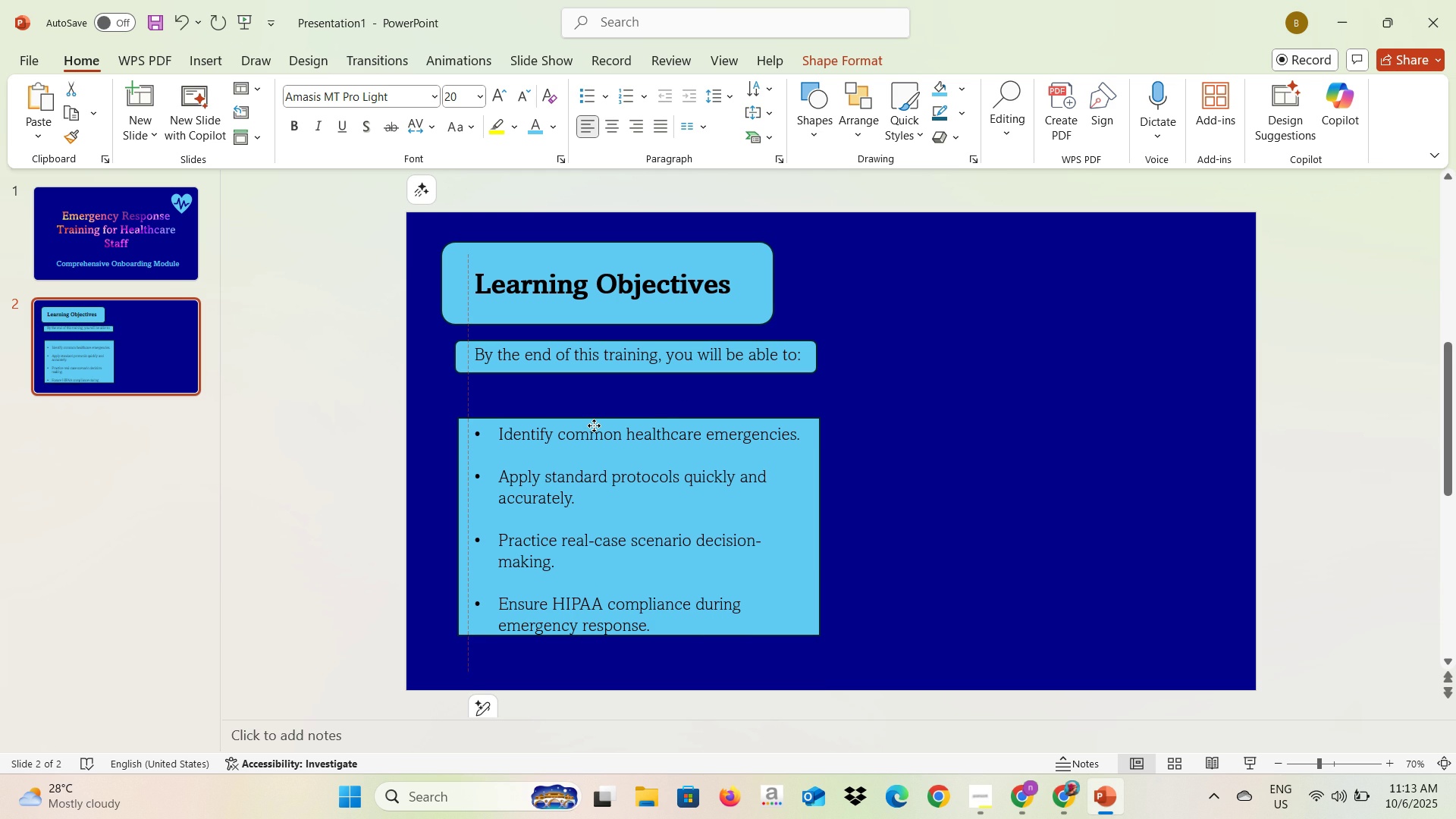 
wait(6.42)
 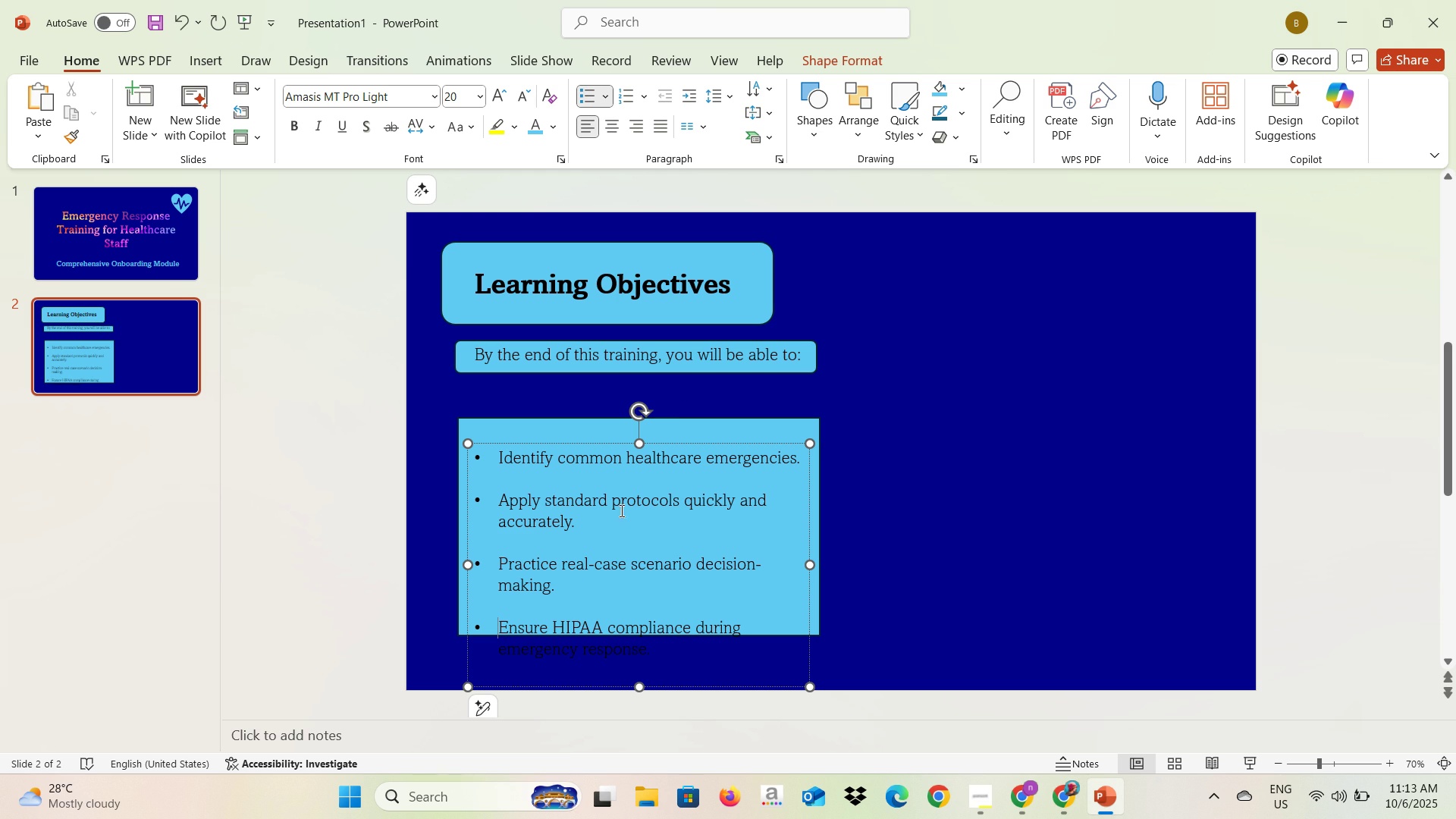 
left_click([816, 531])
 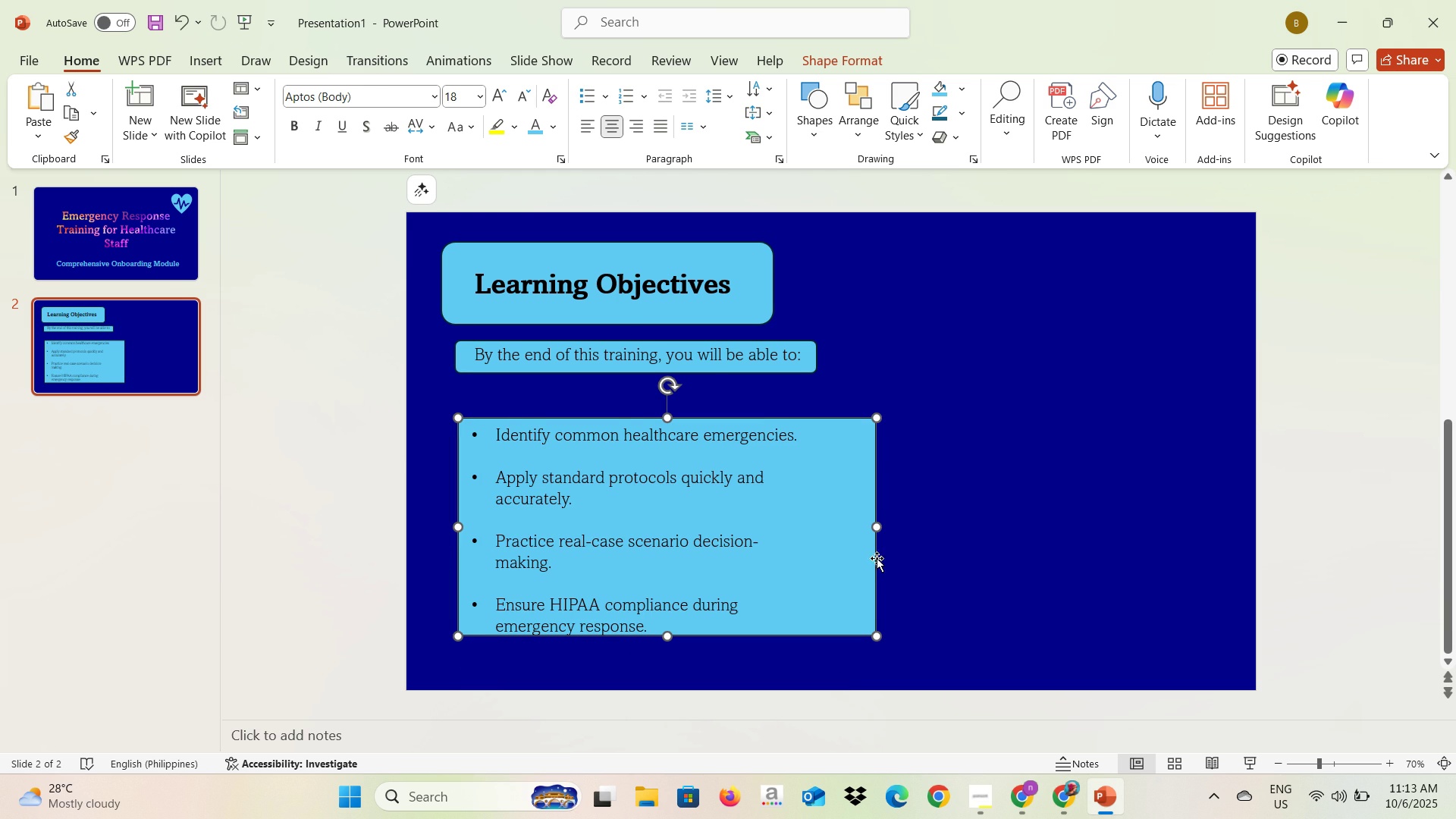 
left_click([952, 569])
 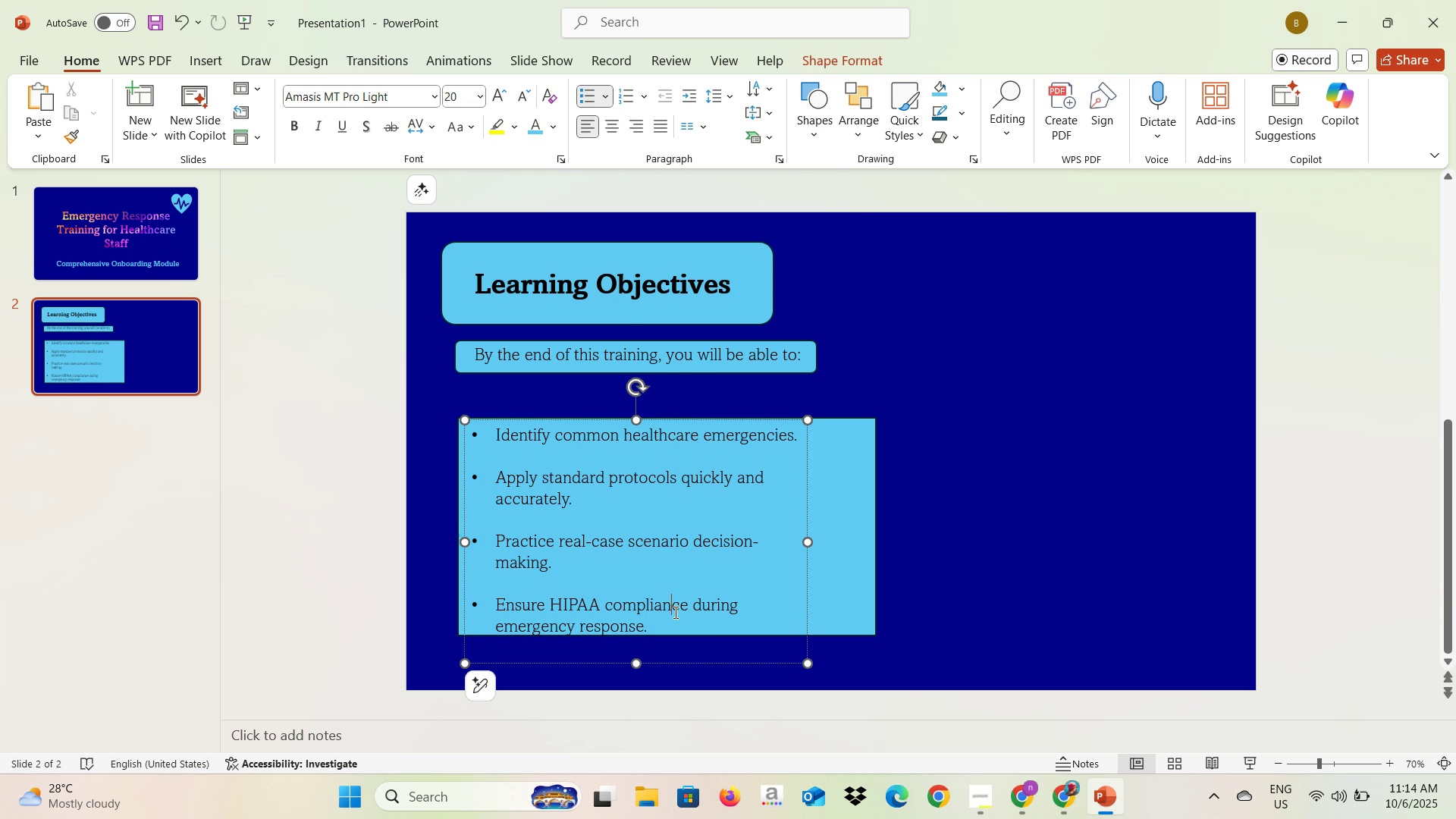 
left_click([674, 612])
 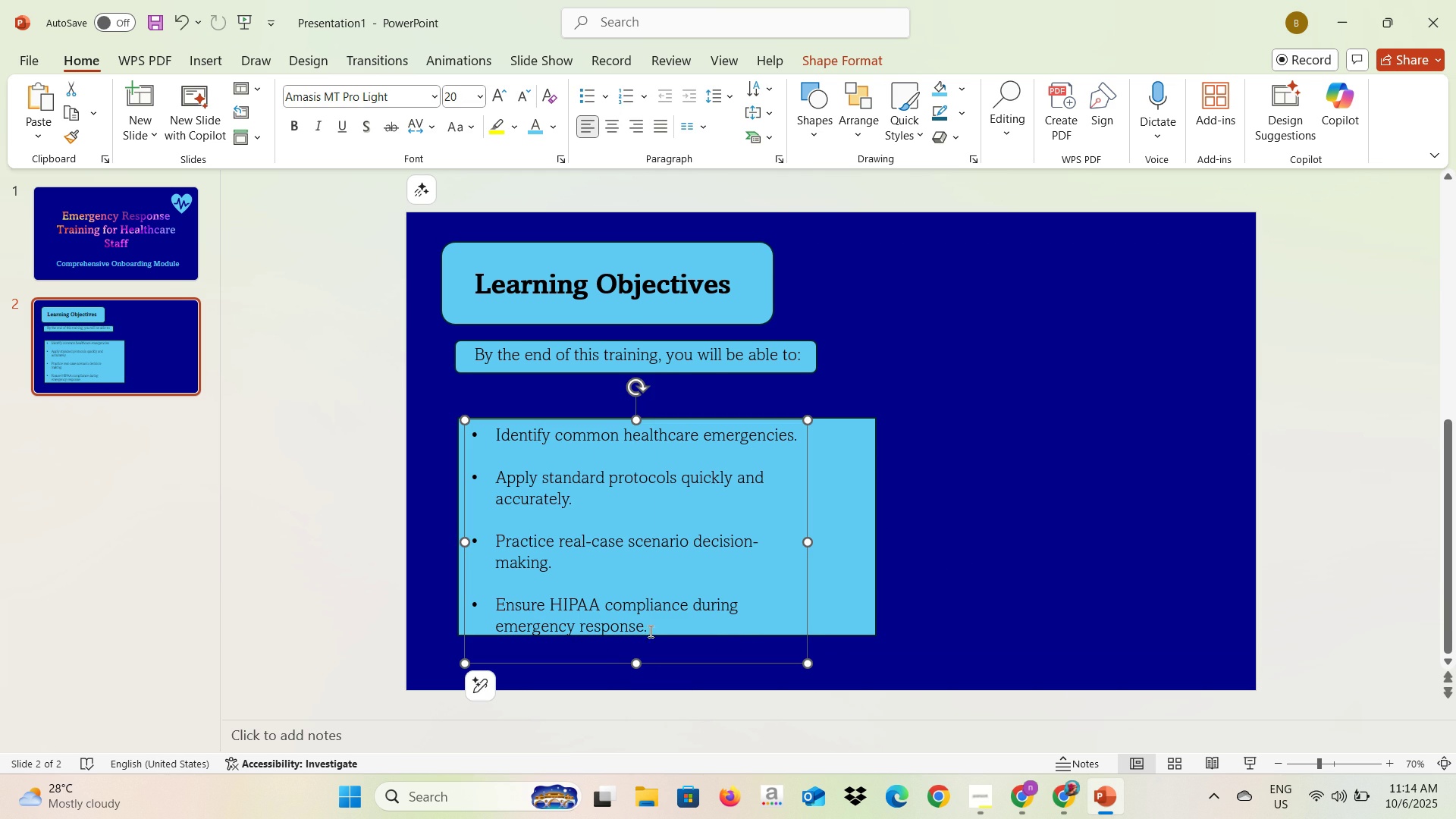 
wait(5.03)
 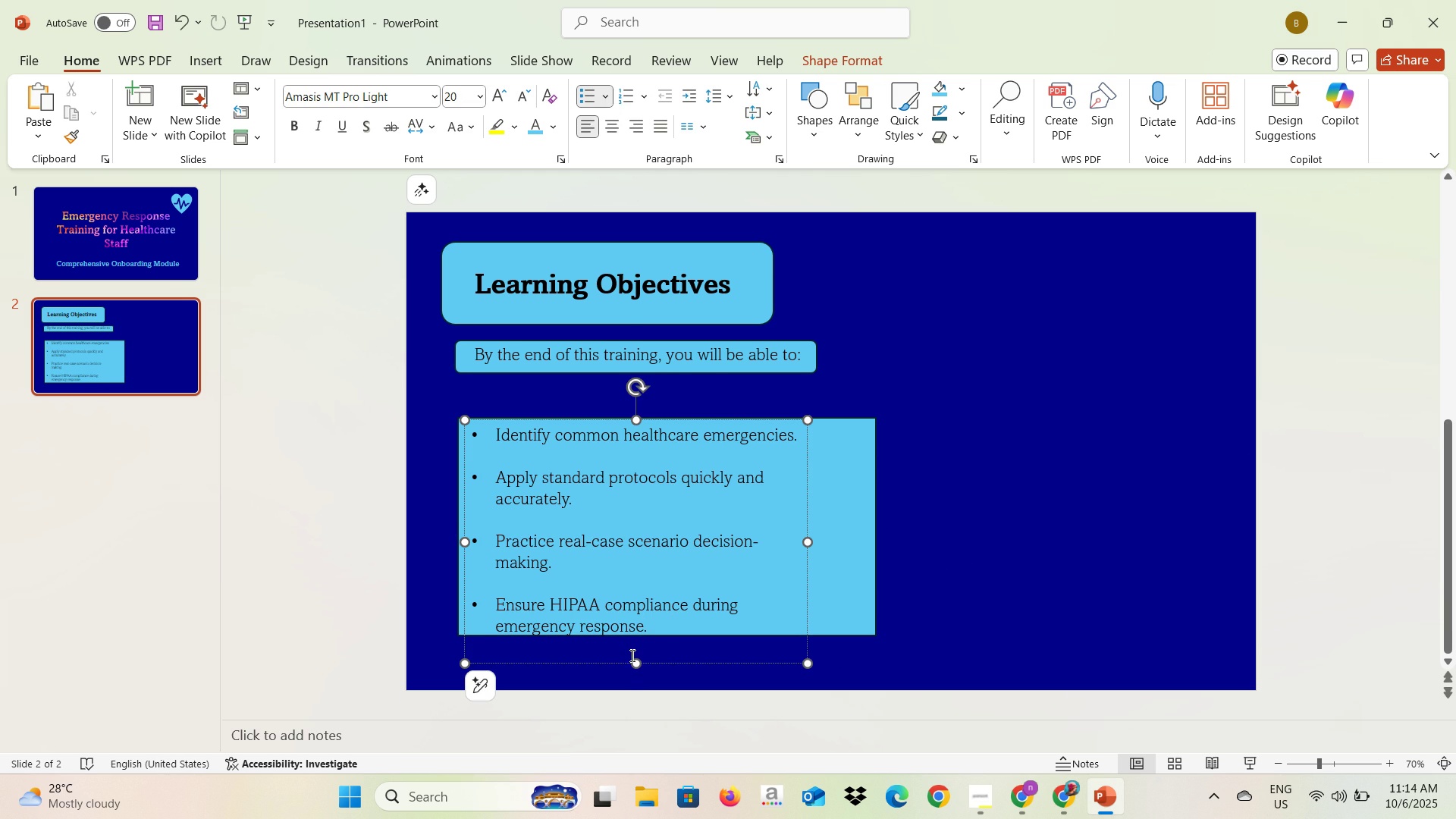 
left_click([554, 654])
 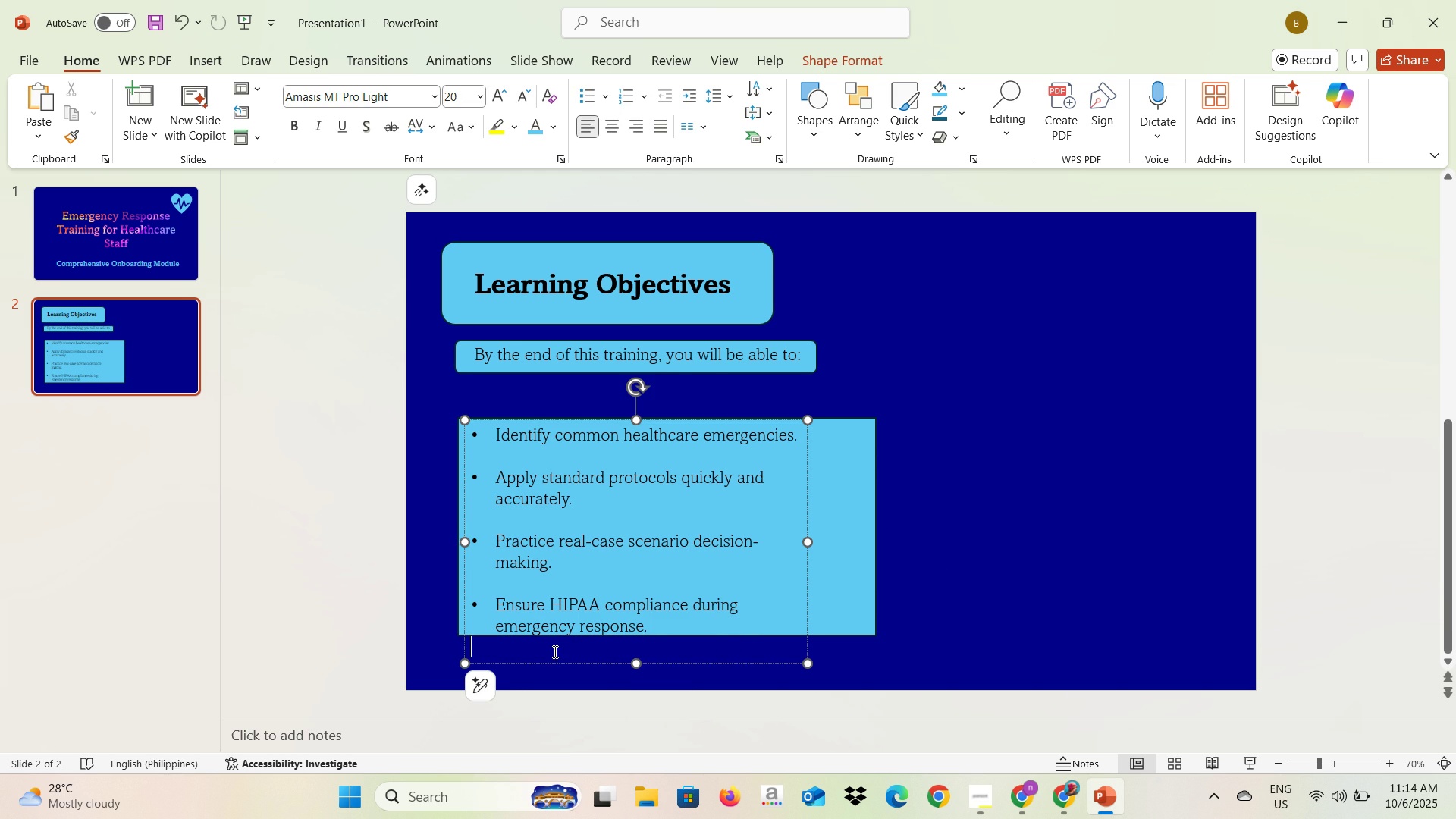 
key(Backspace)
 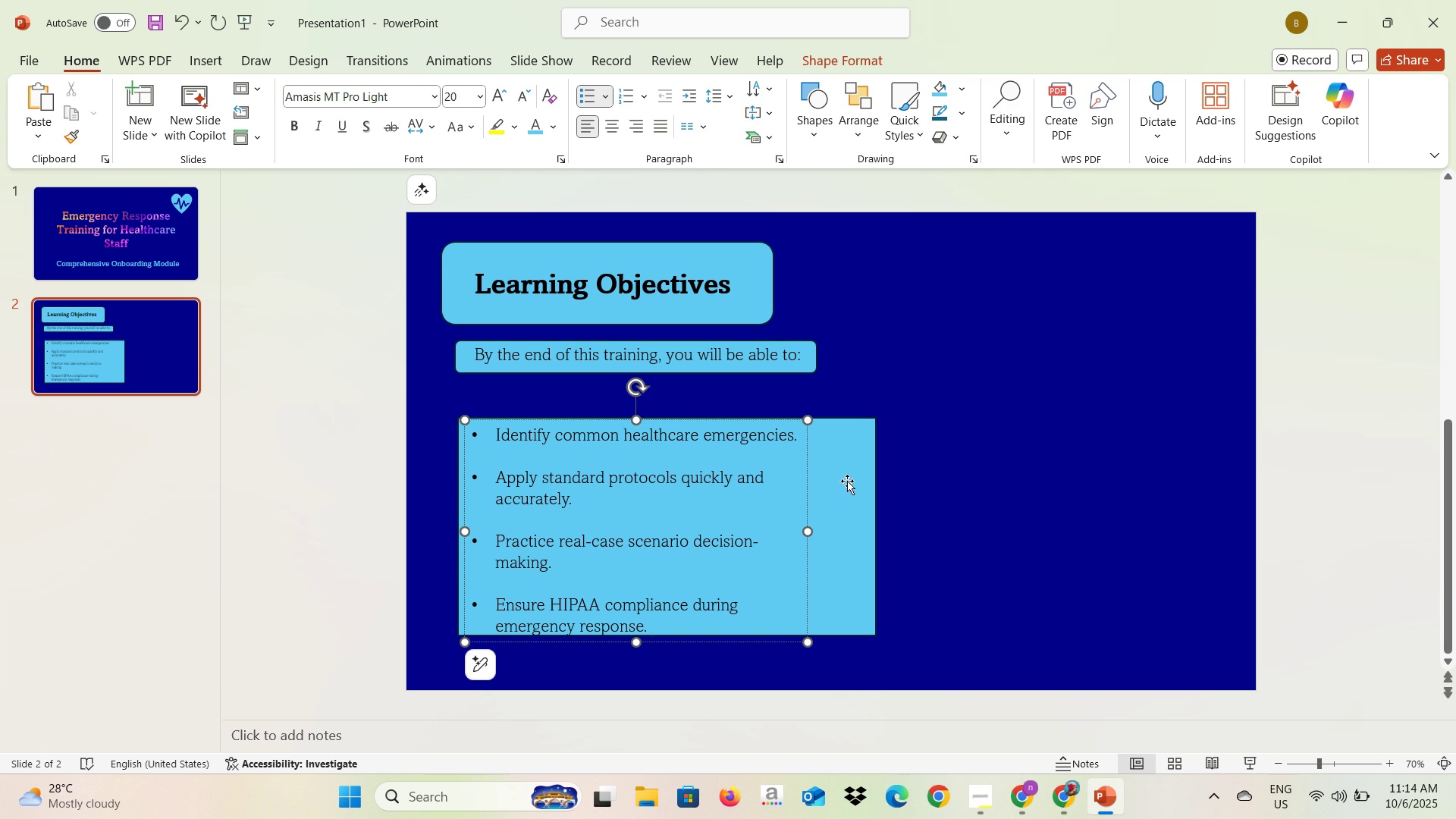 
left_click([848, 475])
 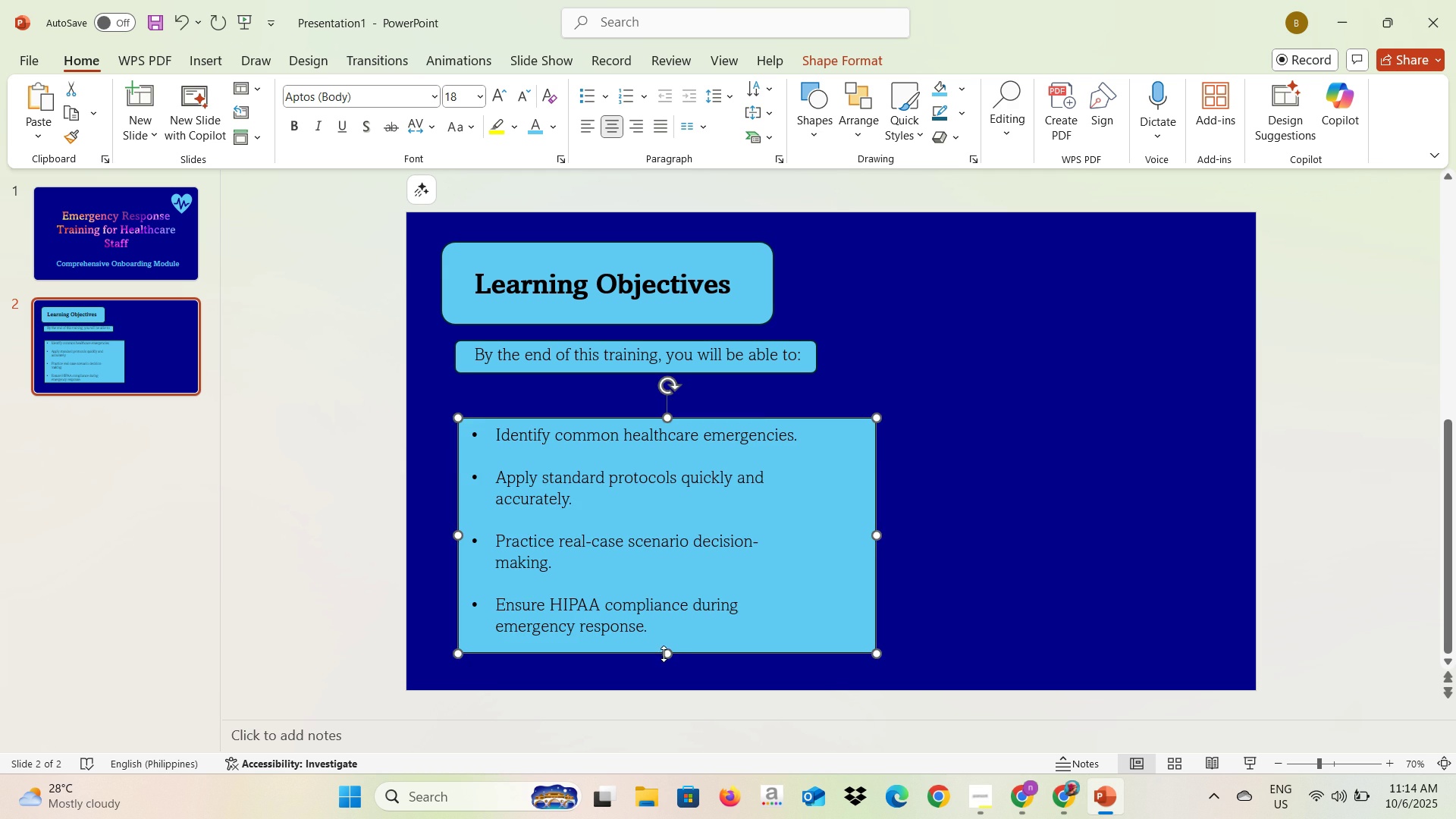 
left_click([1032, 573])
 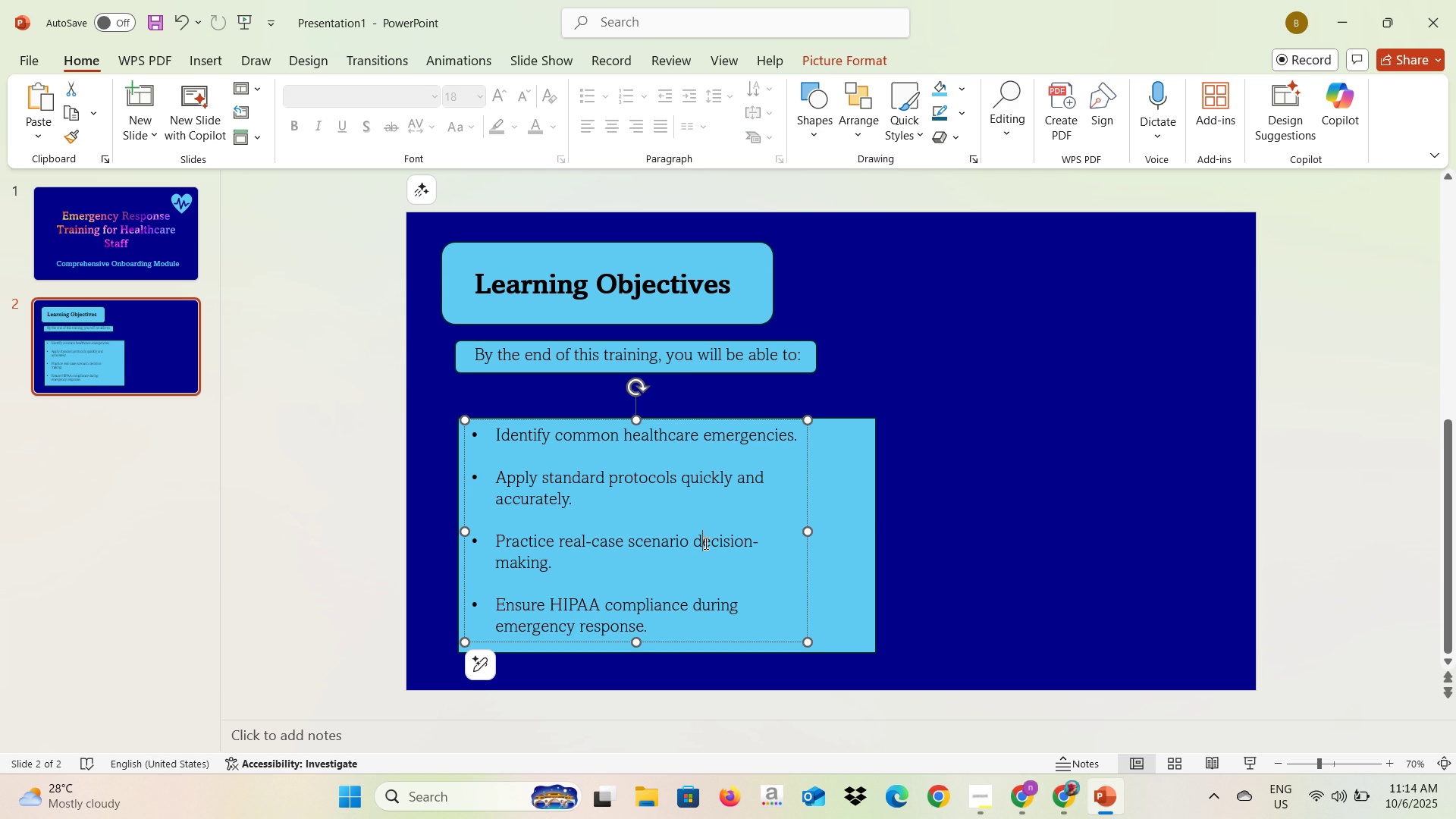 
left_click([704, 543])
 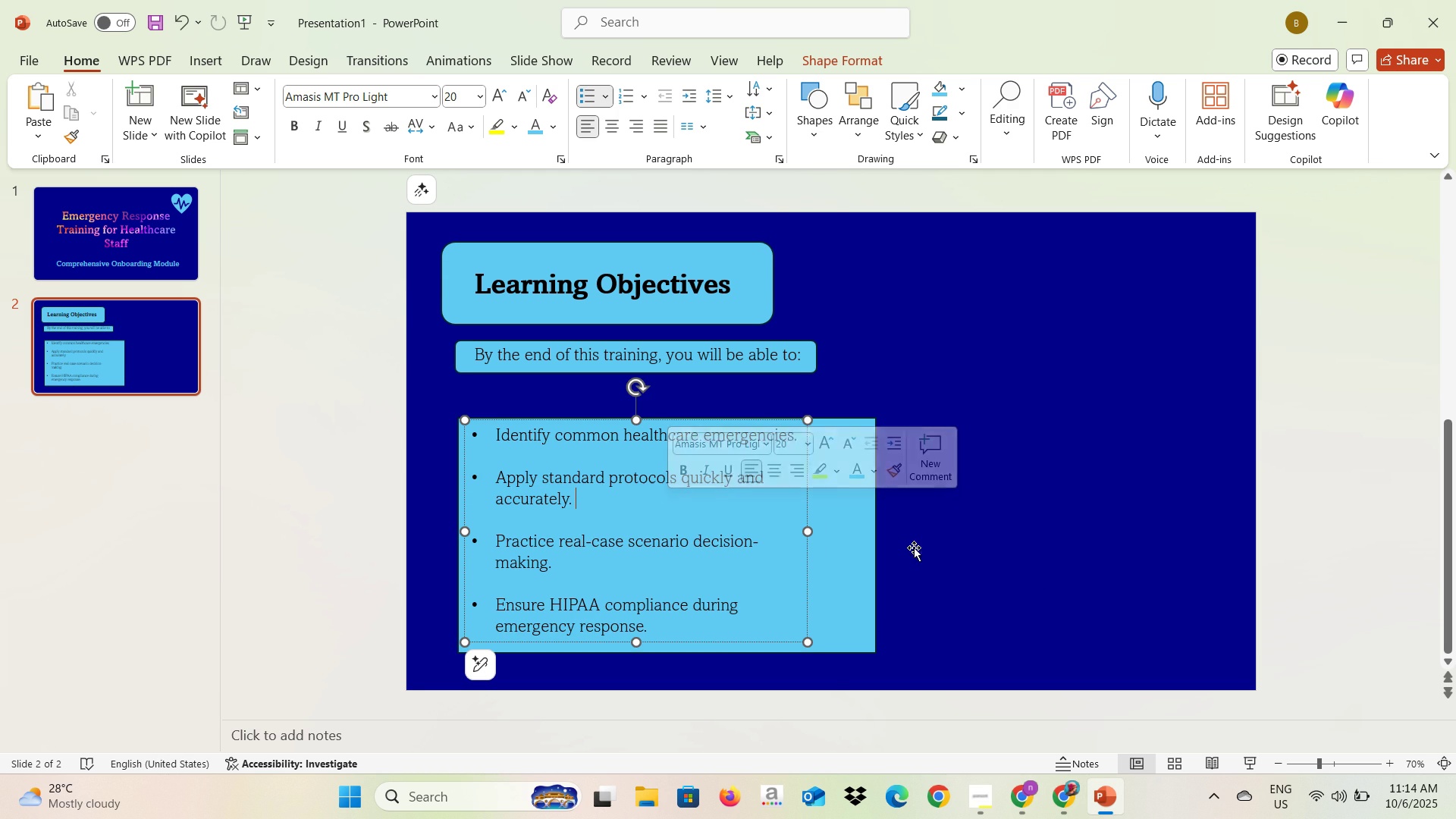 
double_click([800, 547])
 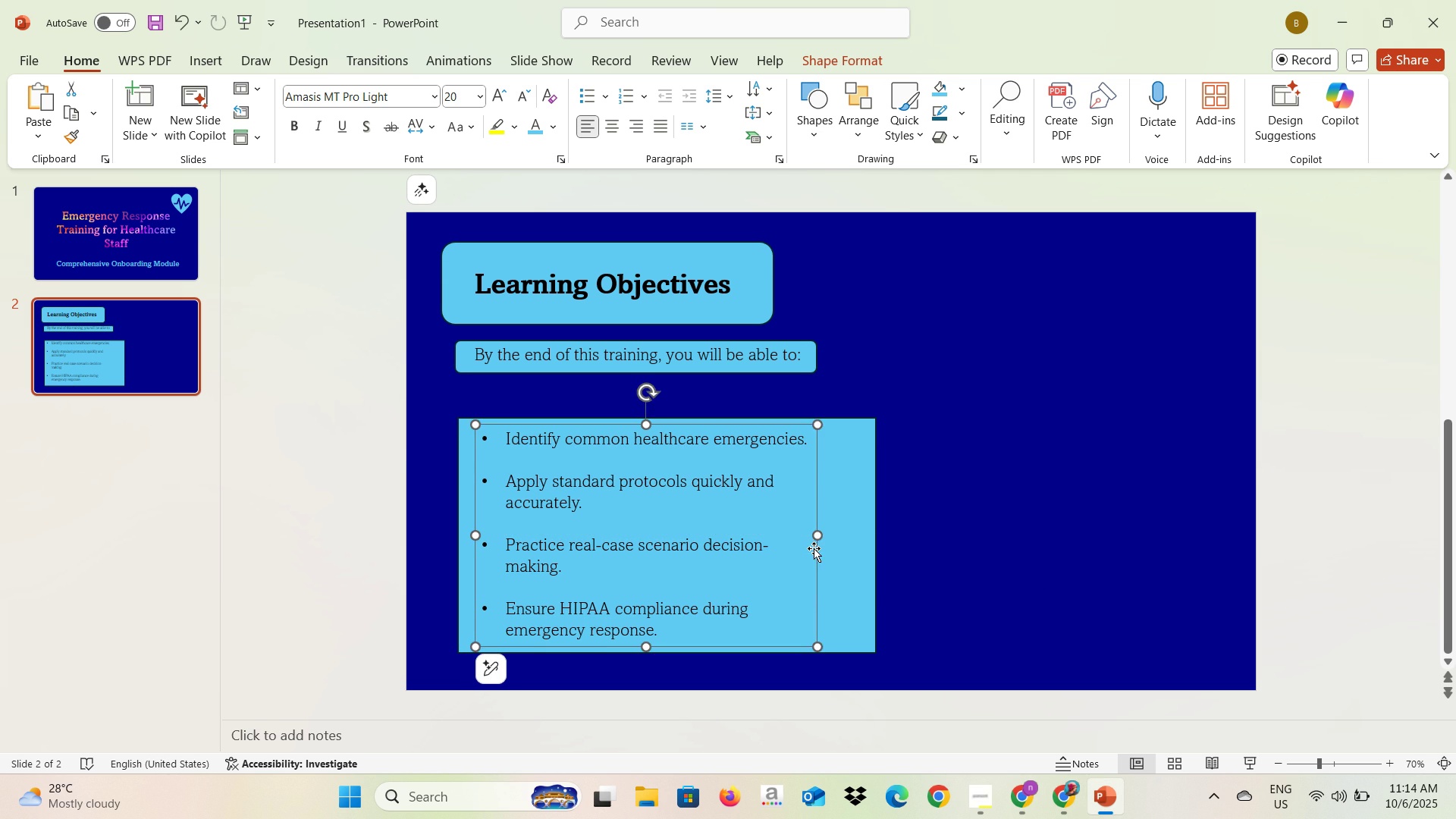 
left_click([1003, 532])
 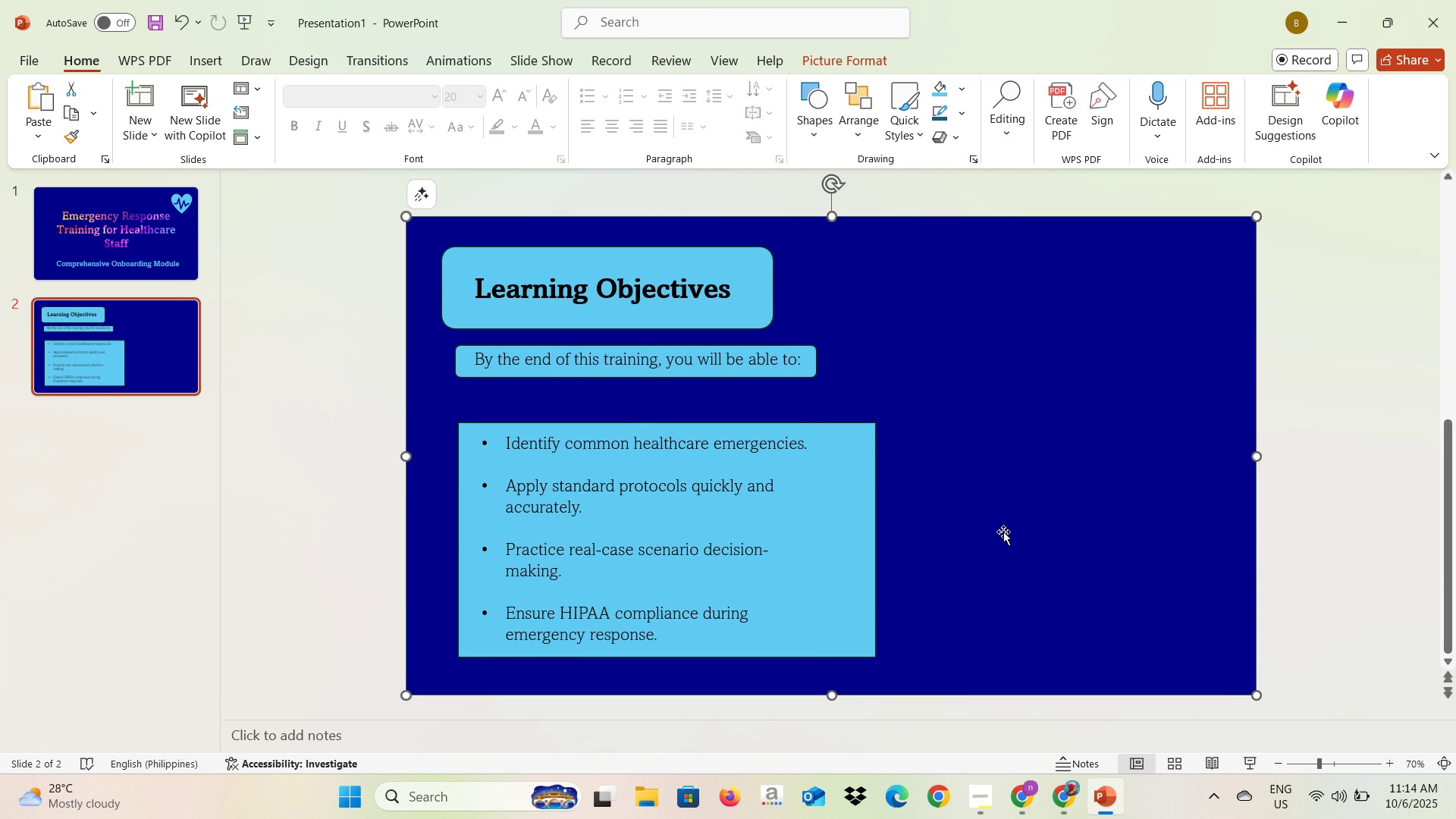 
key(Alt+AltLeft)
 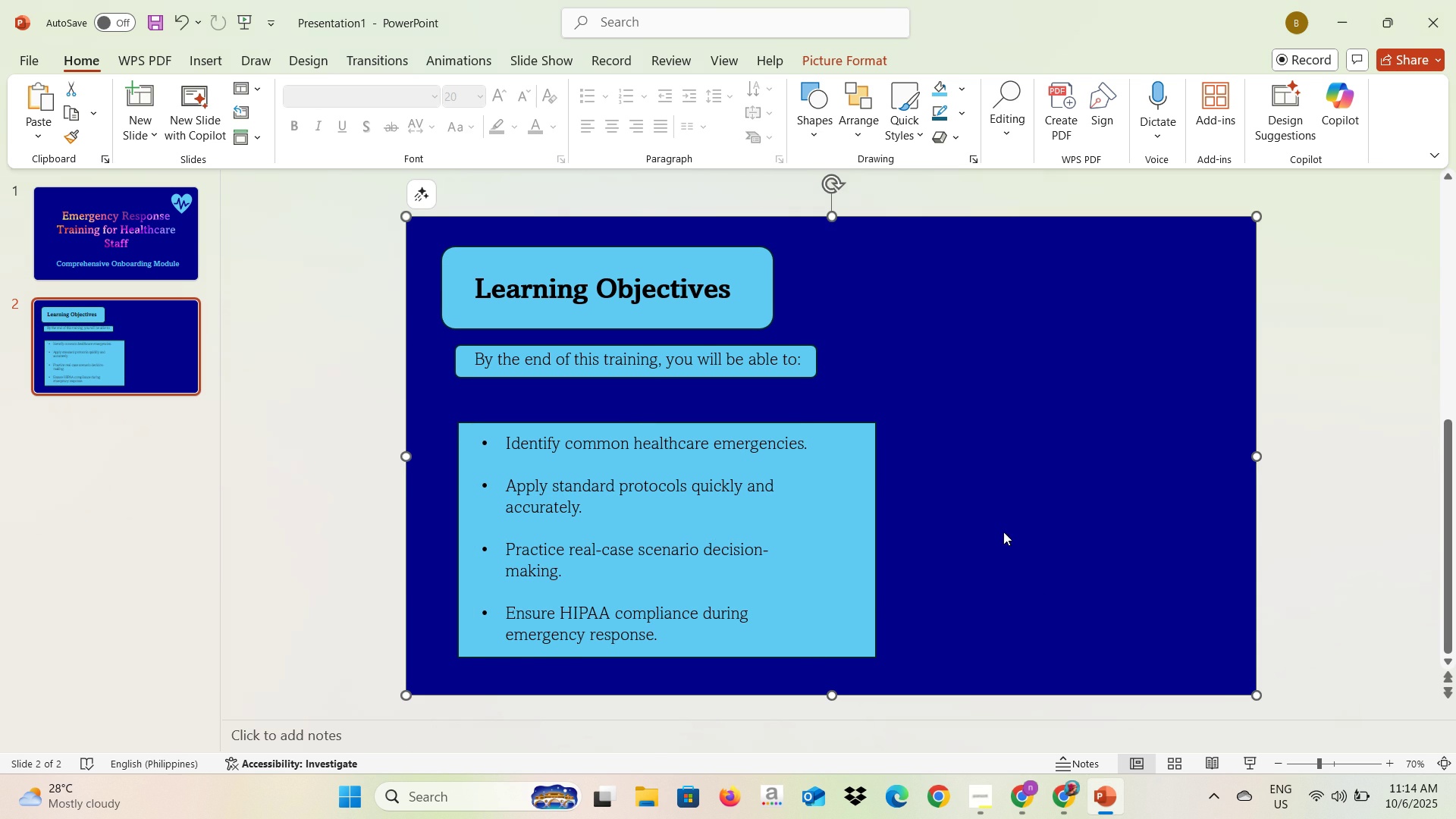 
key(Alt+Tab)
 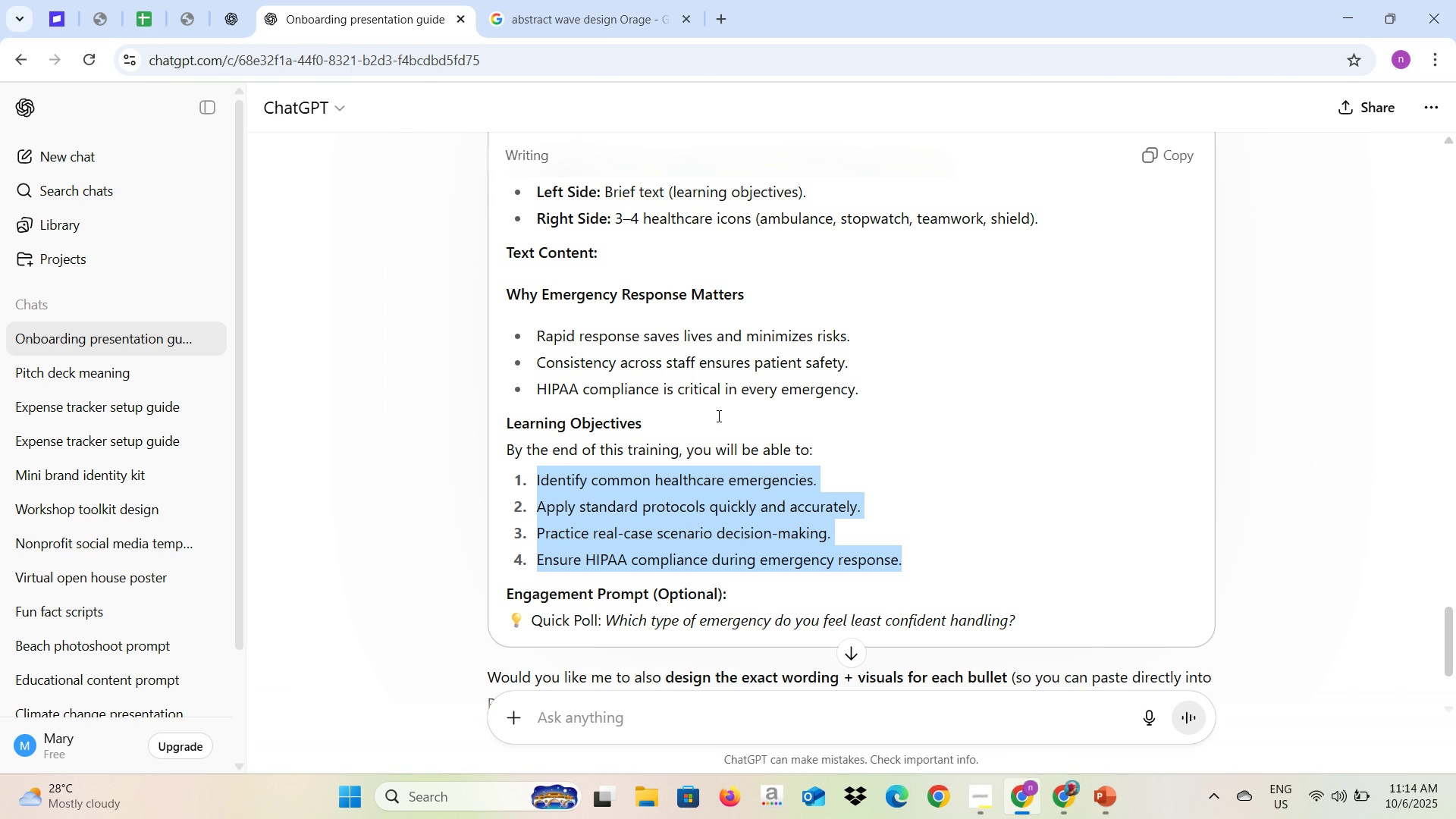 
key(Alt+AltLeft)
 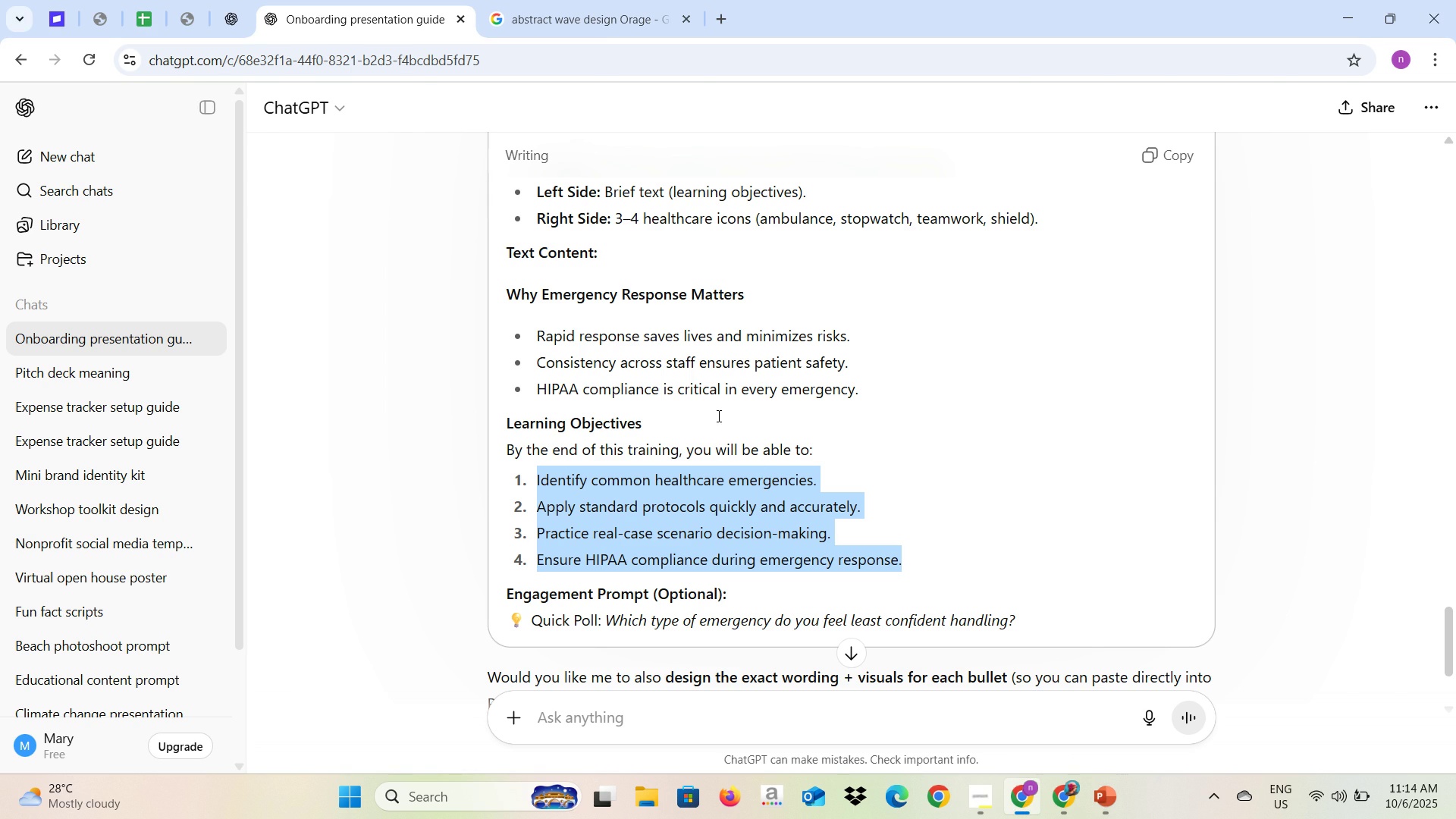 
key(Alt+Tab)
 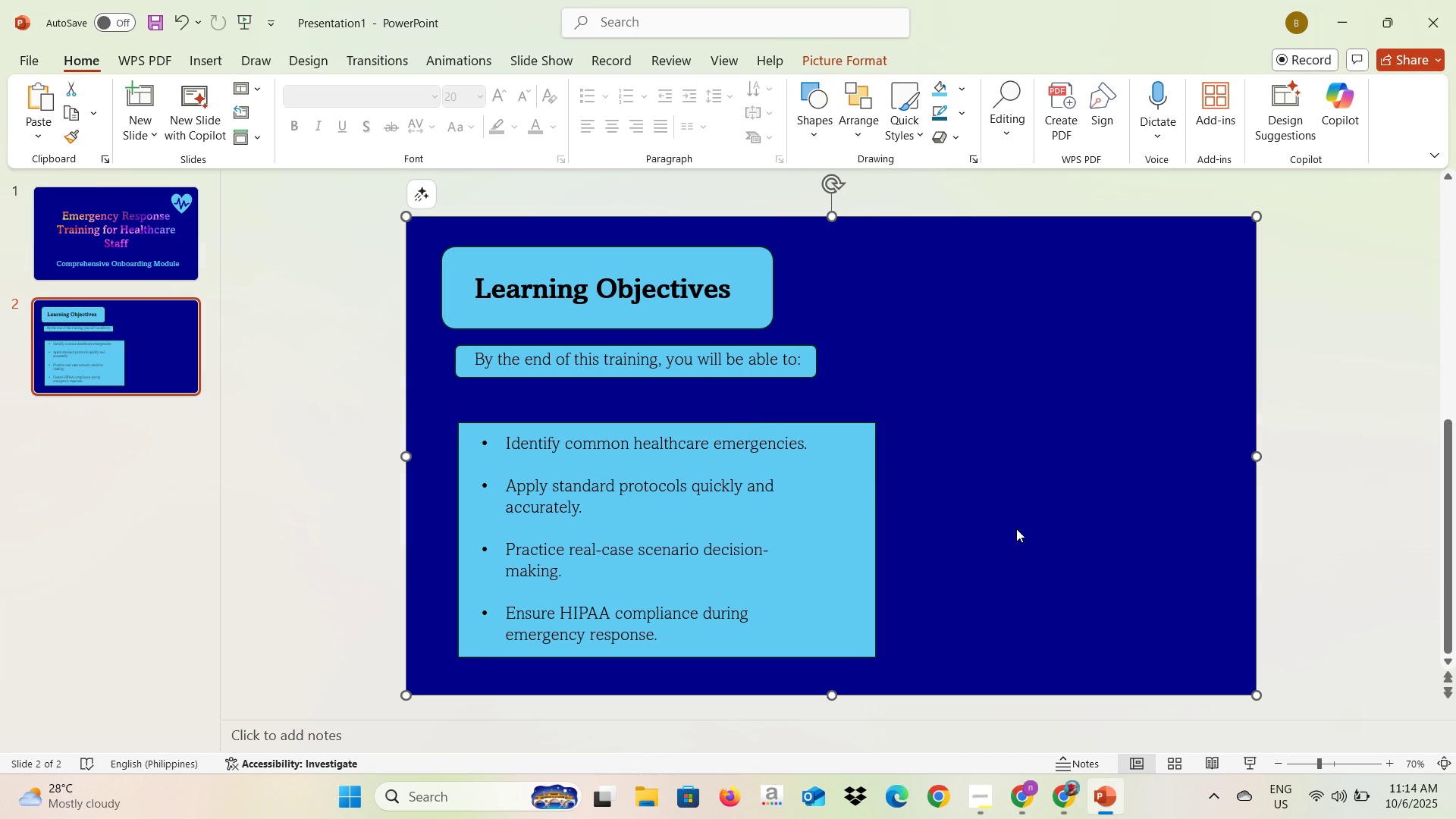 
key(Alt+AltLeft)
 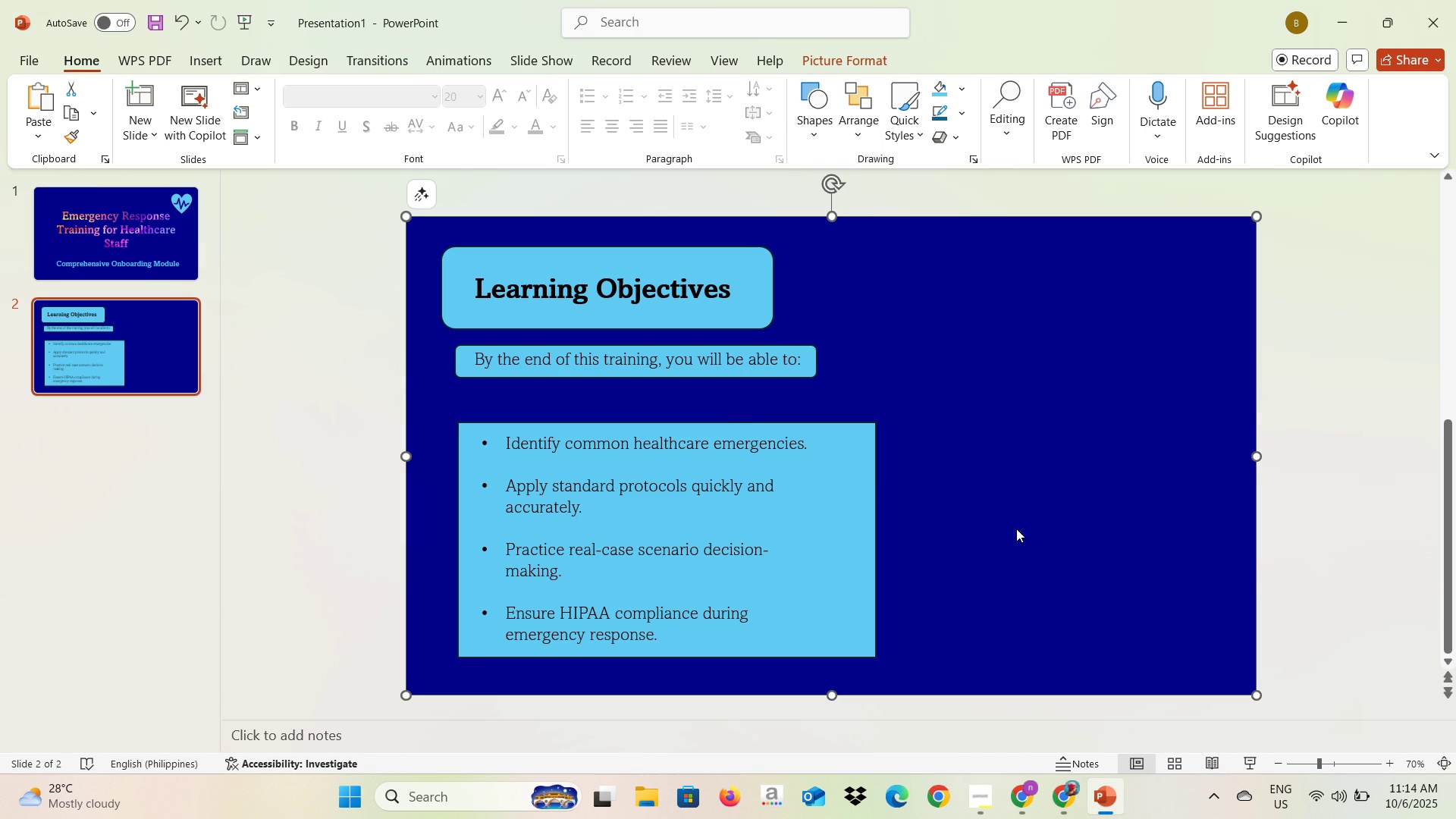 
key(Alt+Tab)
 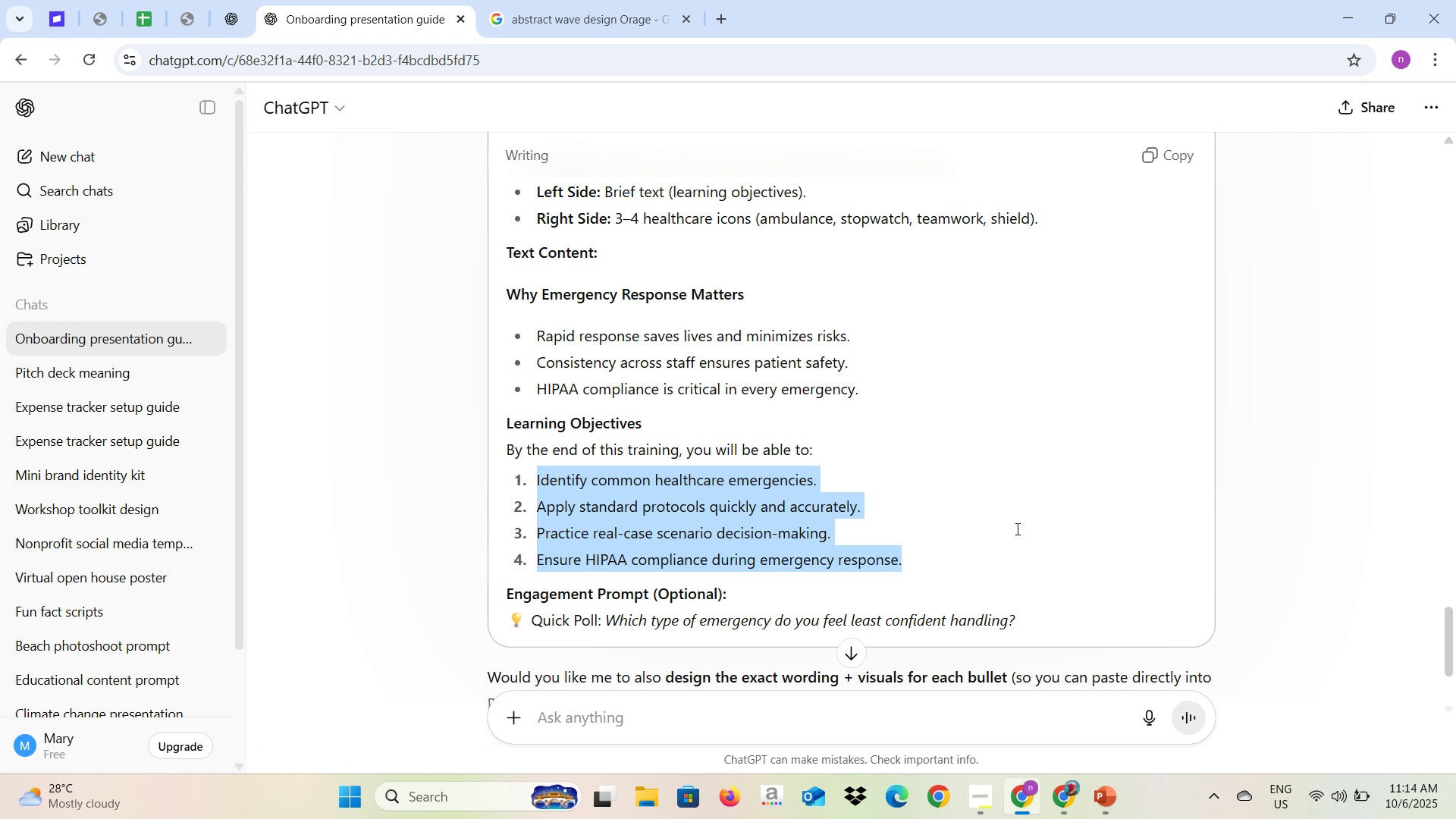 
scroll: coordinate [1016, 529], scroll_direction: up, amount: 6.0
 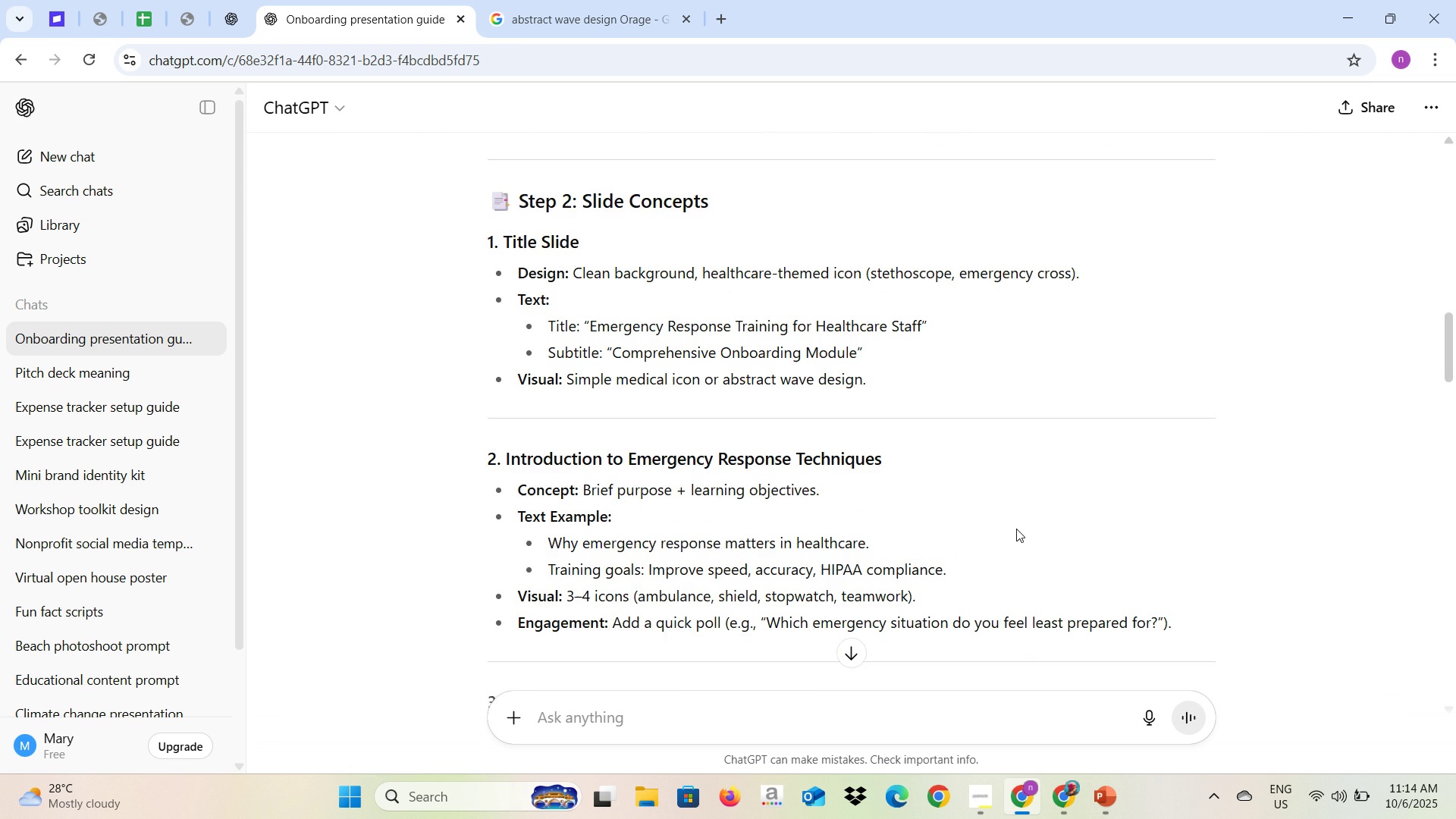 
scroll: coordinate [1016, 529], scroll_direction: down, amount: 1.0
 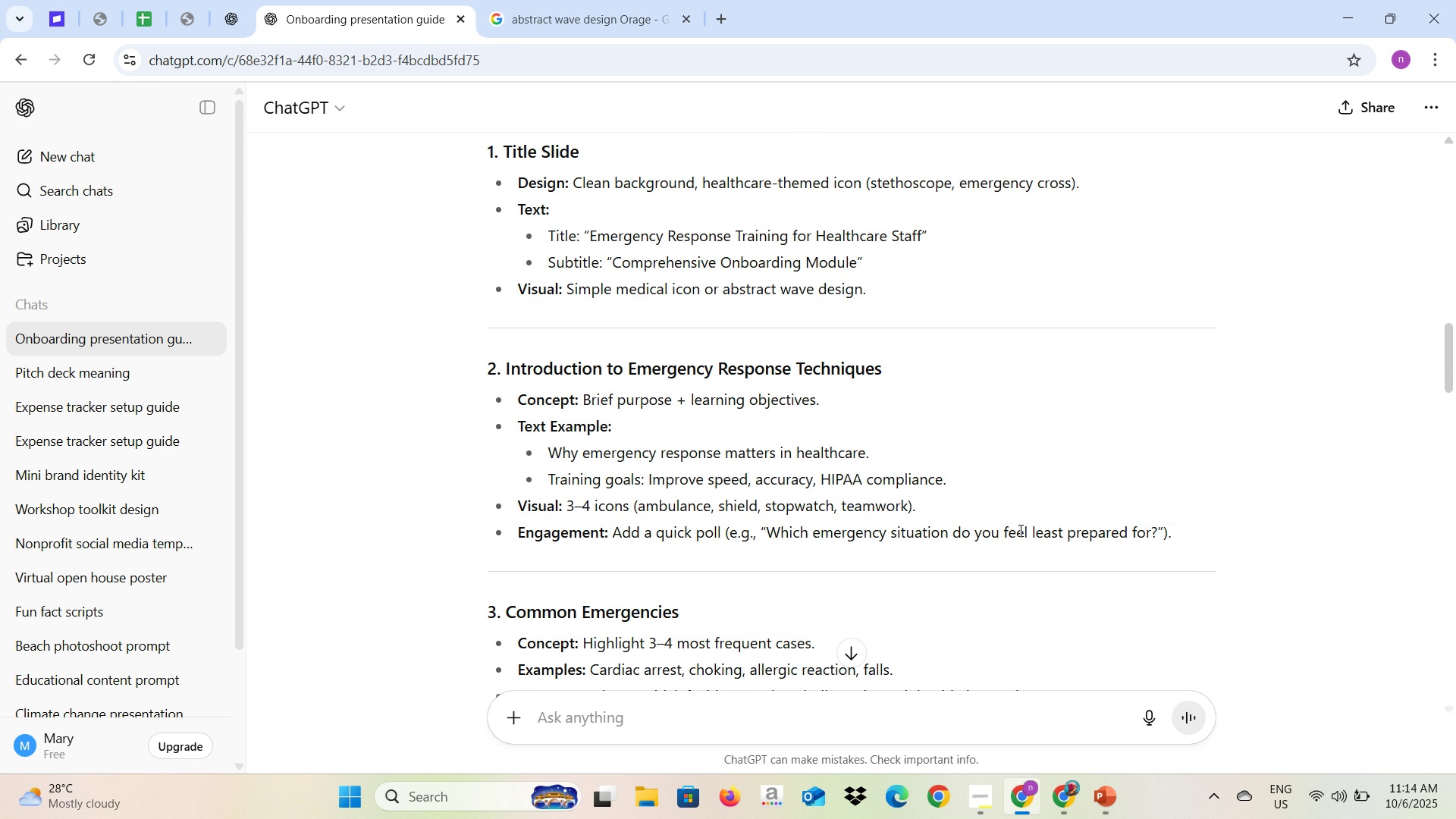 
wait(5.21)
 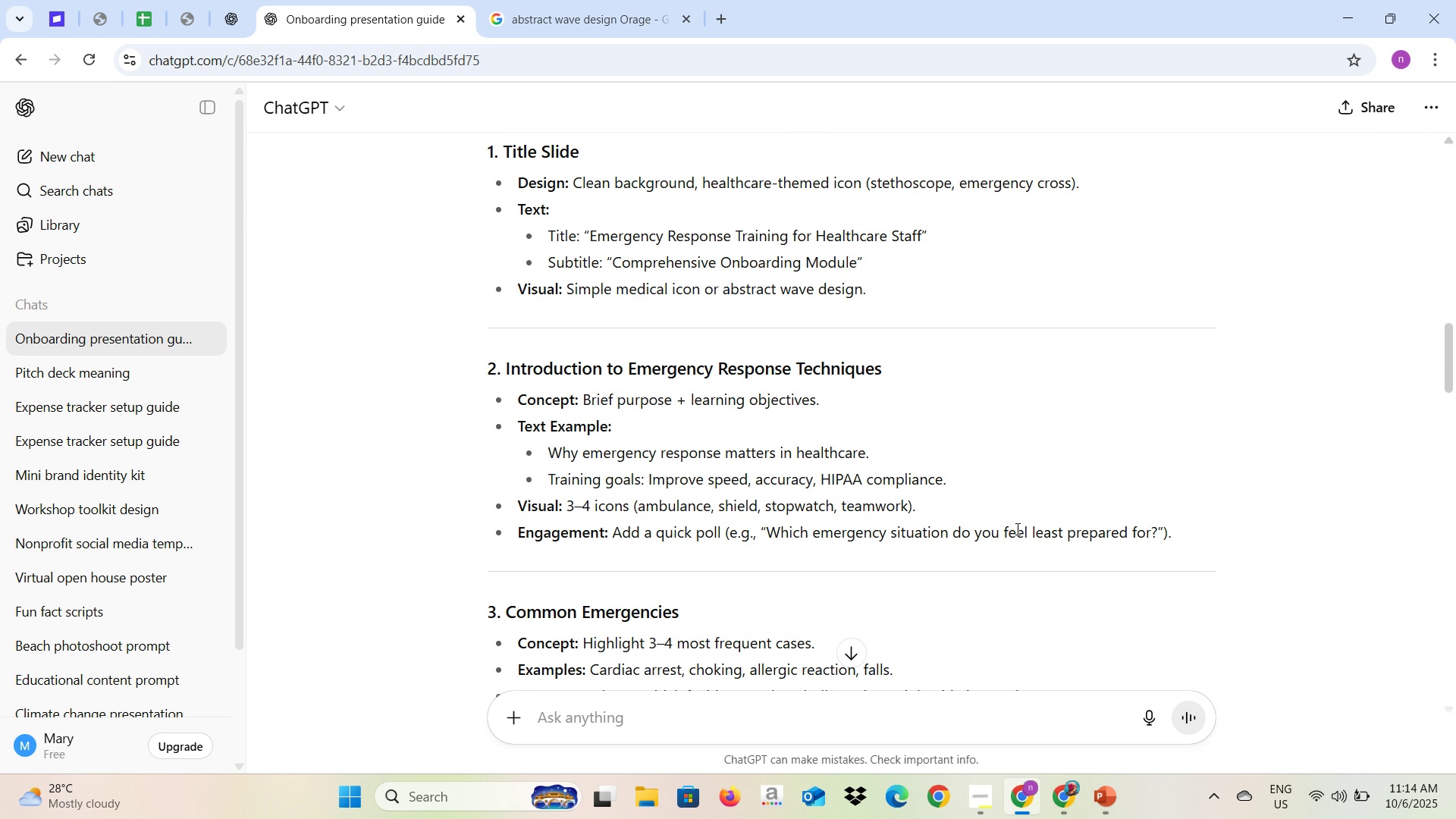 
key(Alt+AltLeft)
 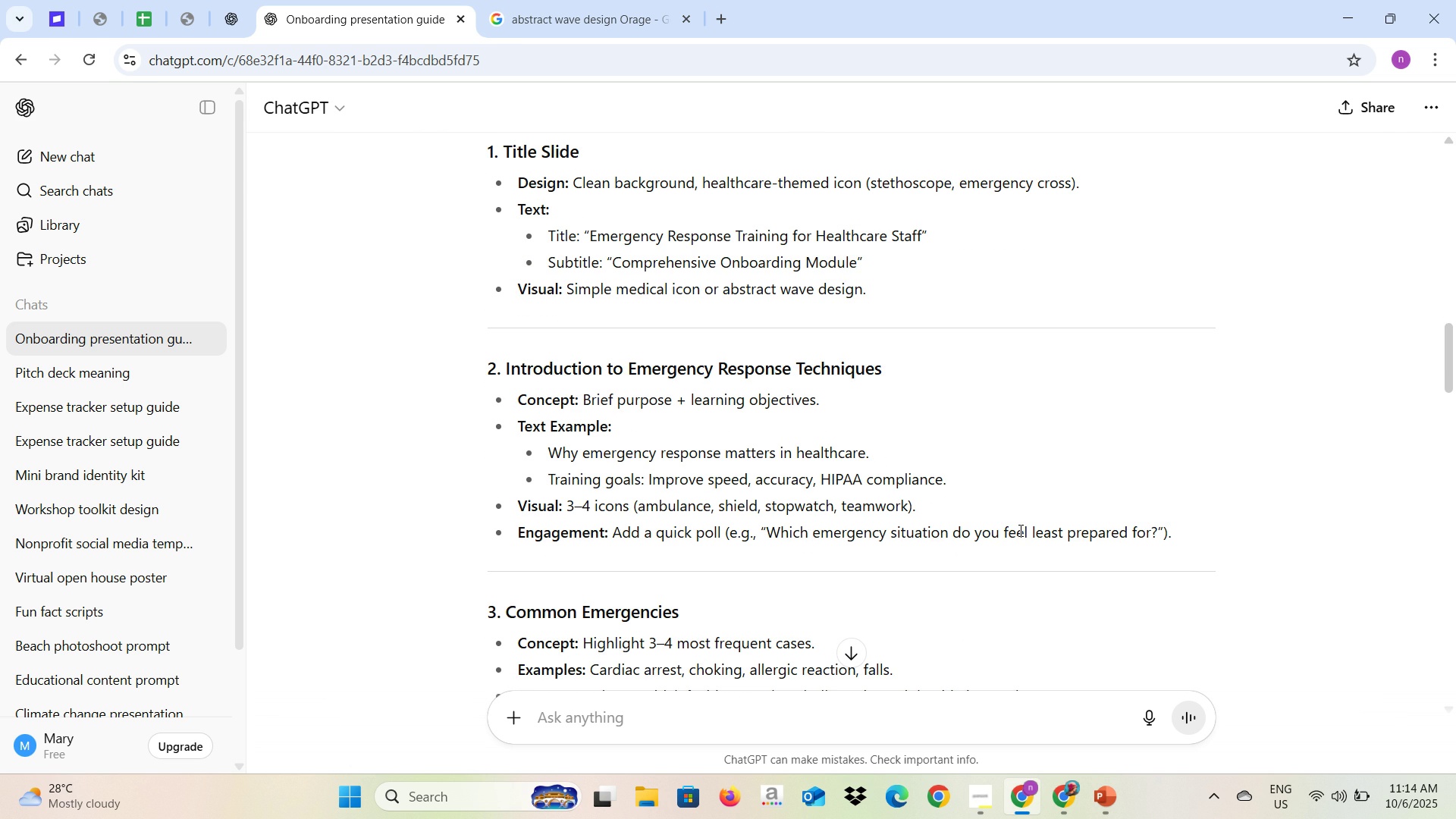 
key(Alt+Tab)
 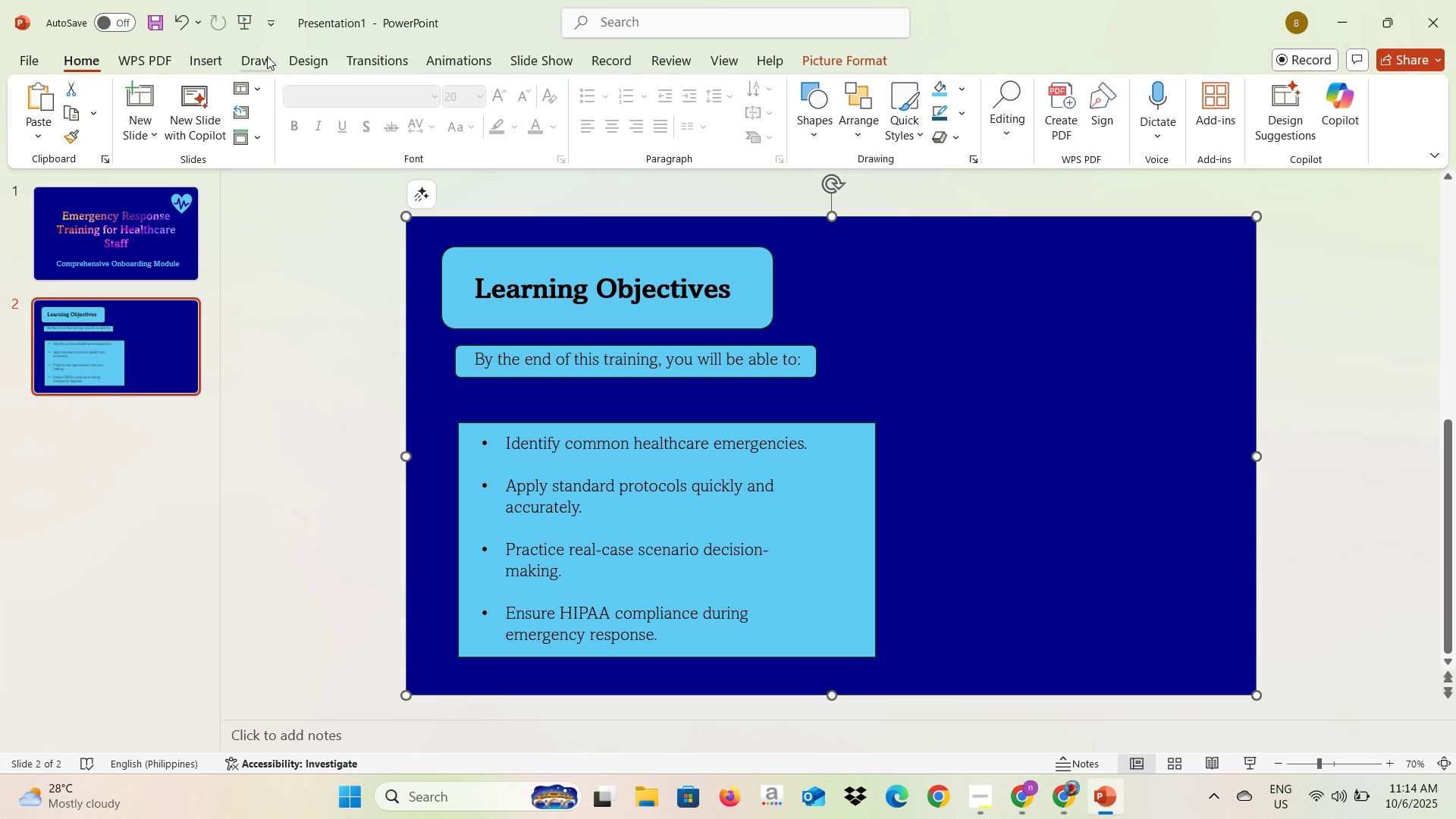 
left_click([216, 56])
 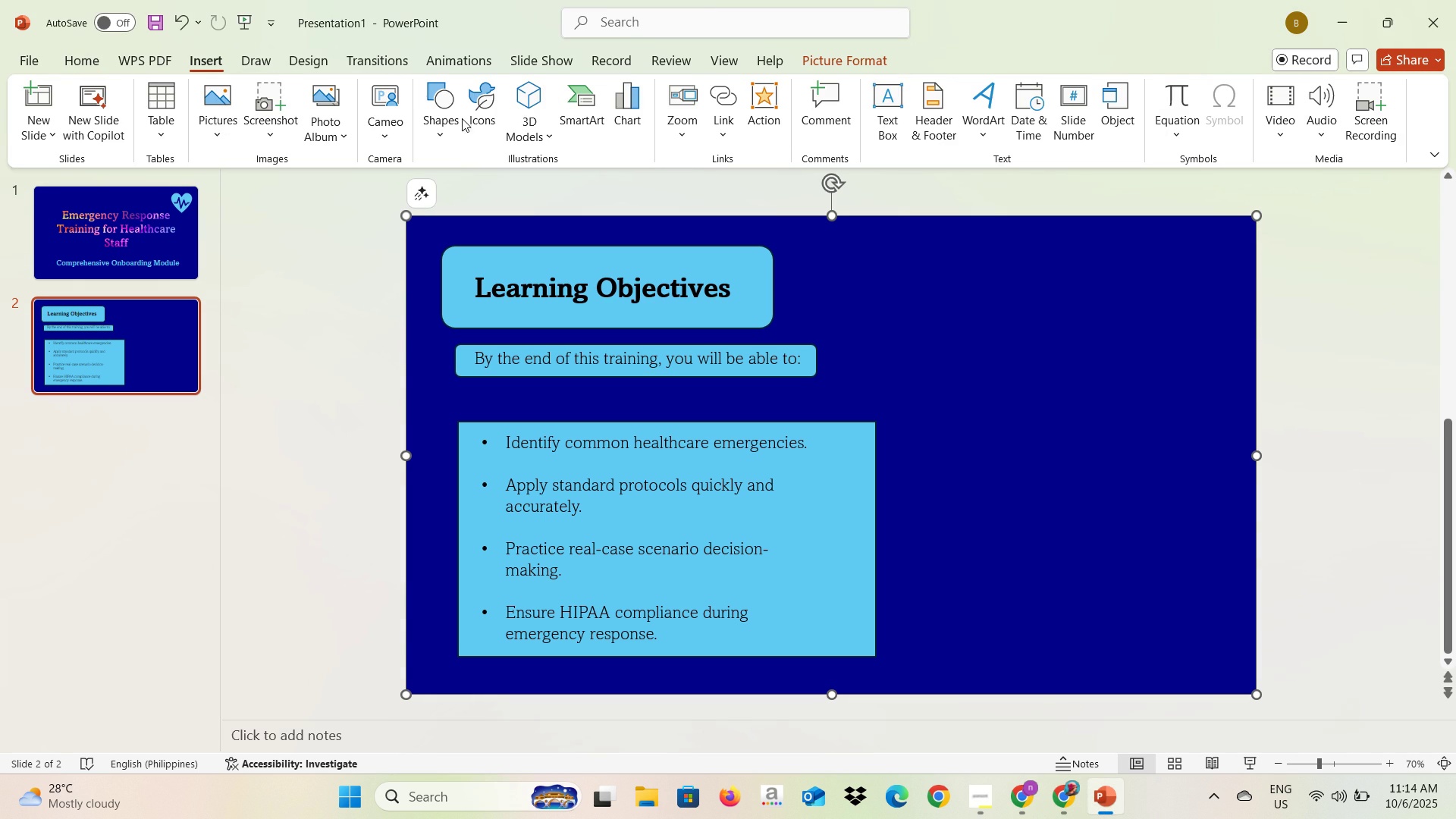 
left_click([469, 115])
 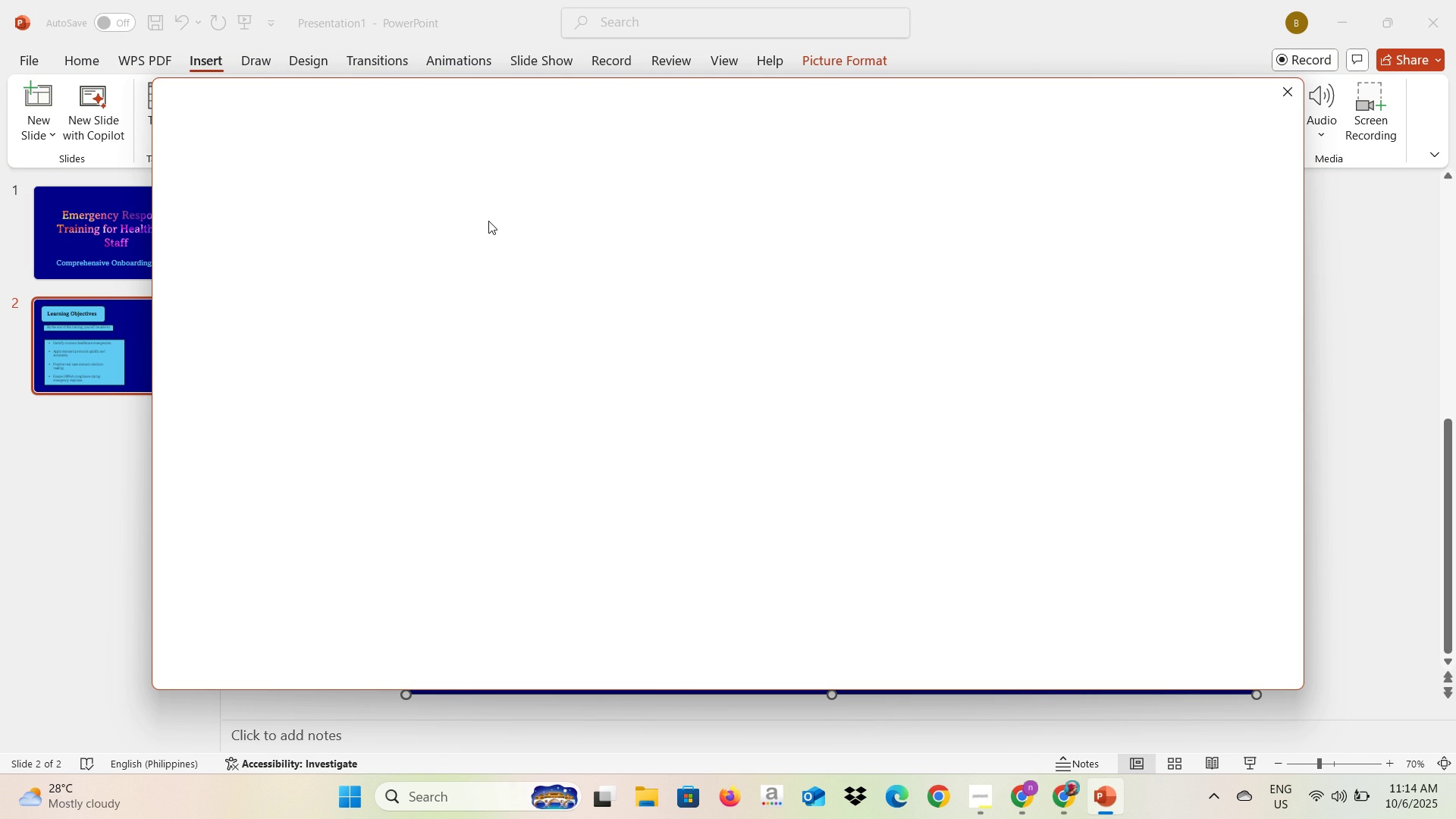 
mouse_move([497, 284])
 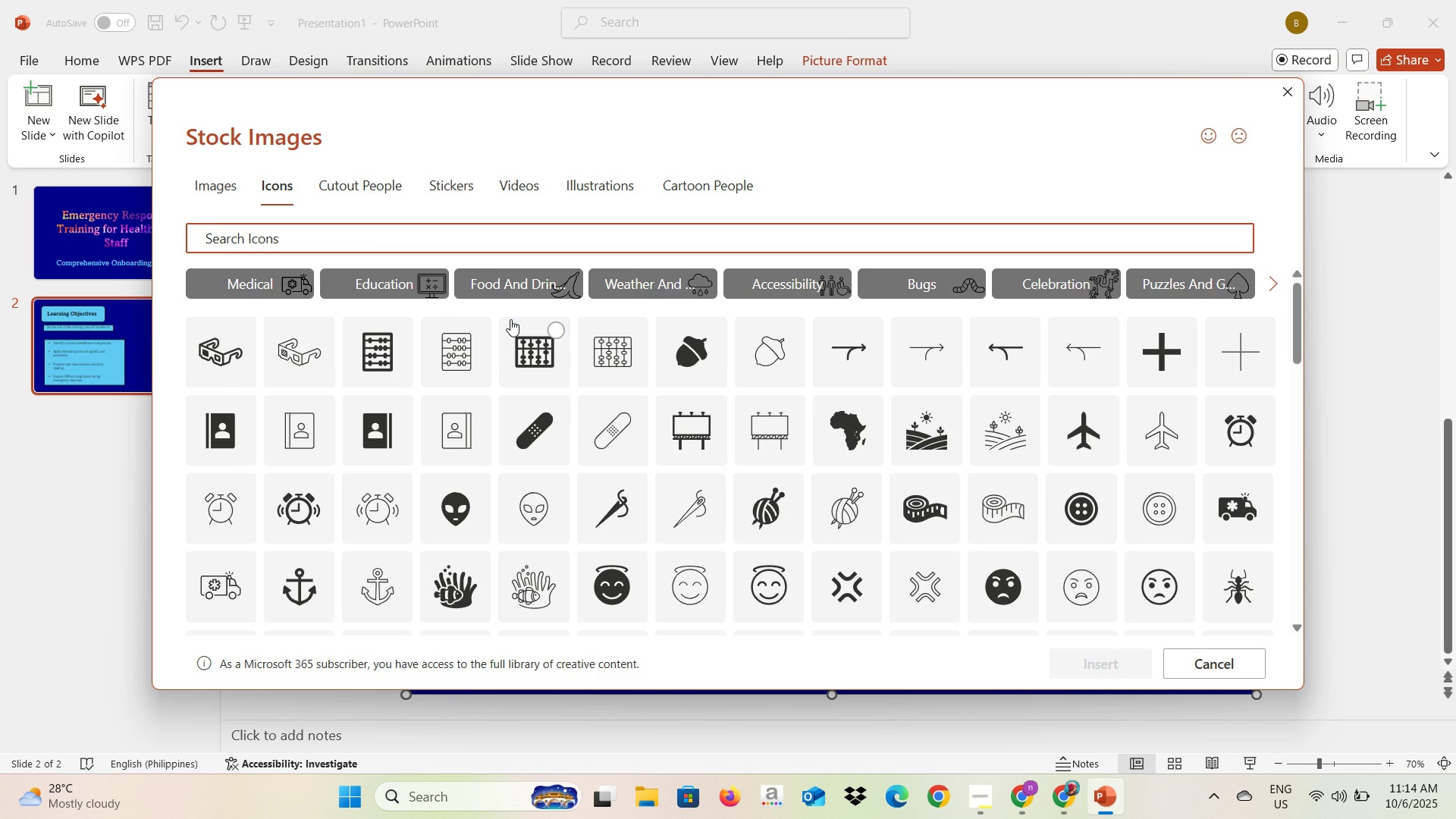 
type(ambulance)
 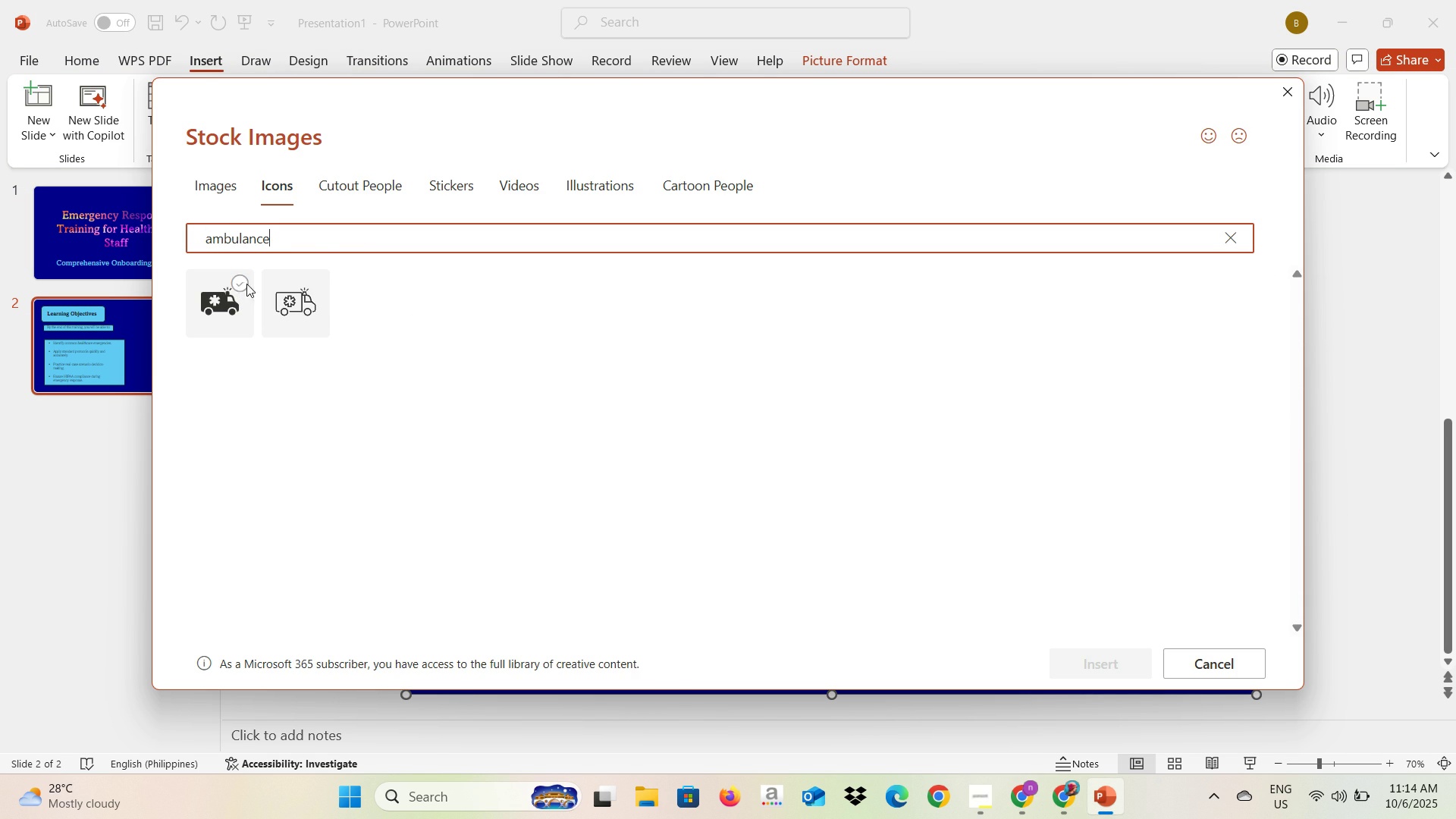 
left_click([314, 282])
 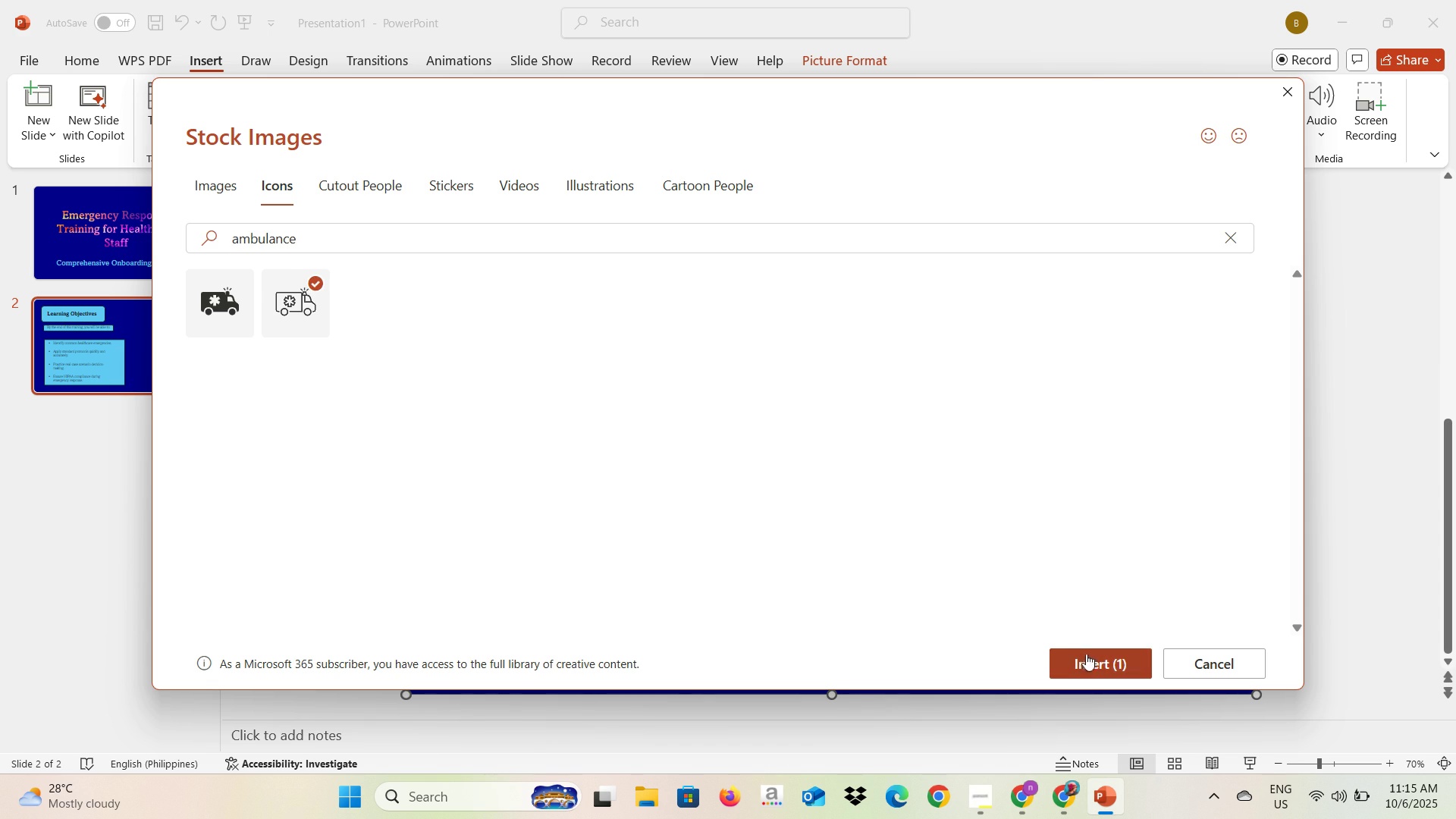 
left_click([1089, 656])